 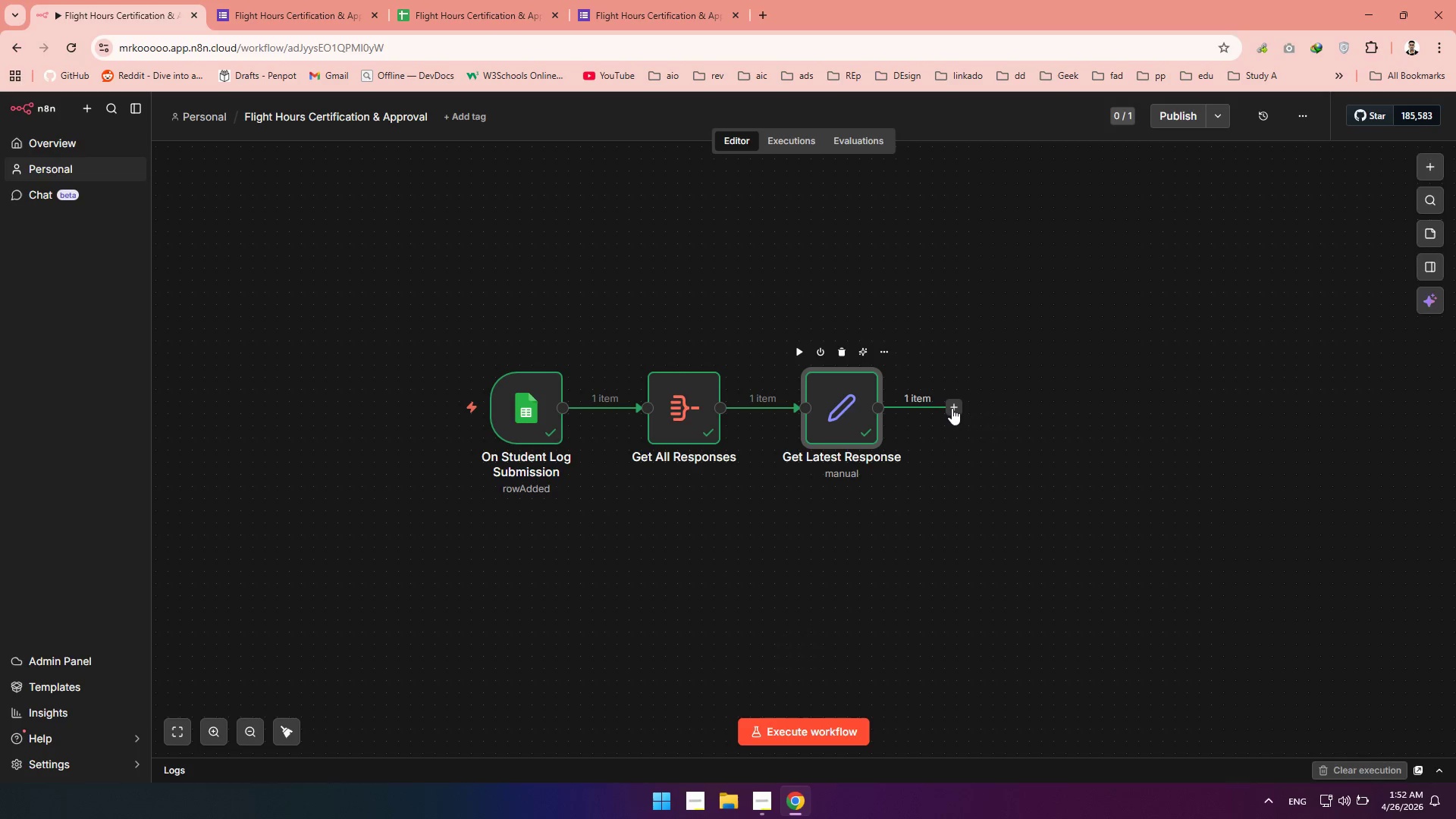 
type(if)
 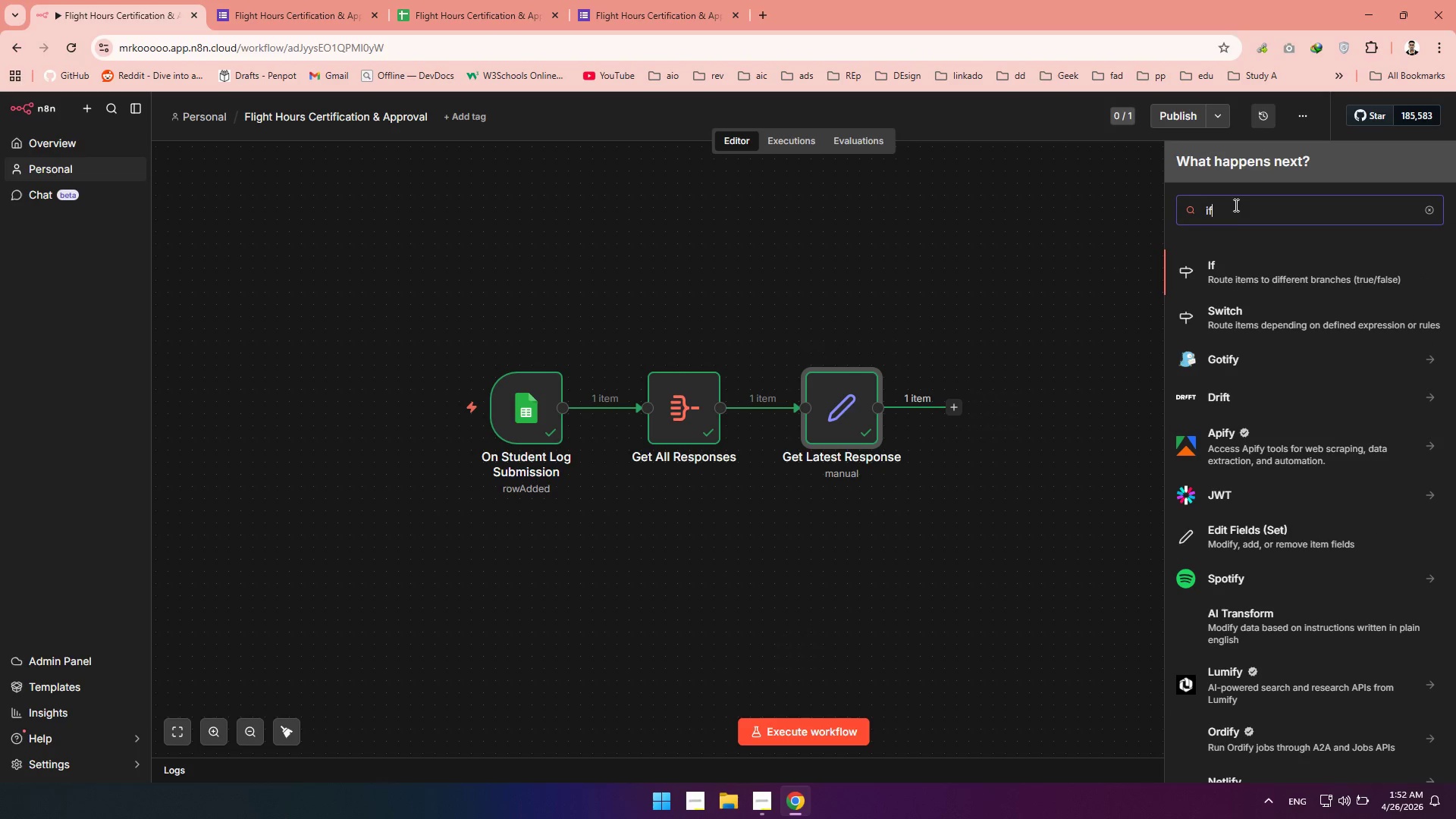 
left_click([1220, 270])
 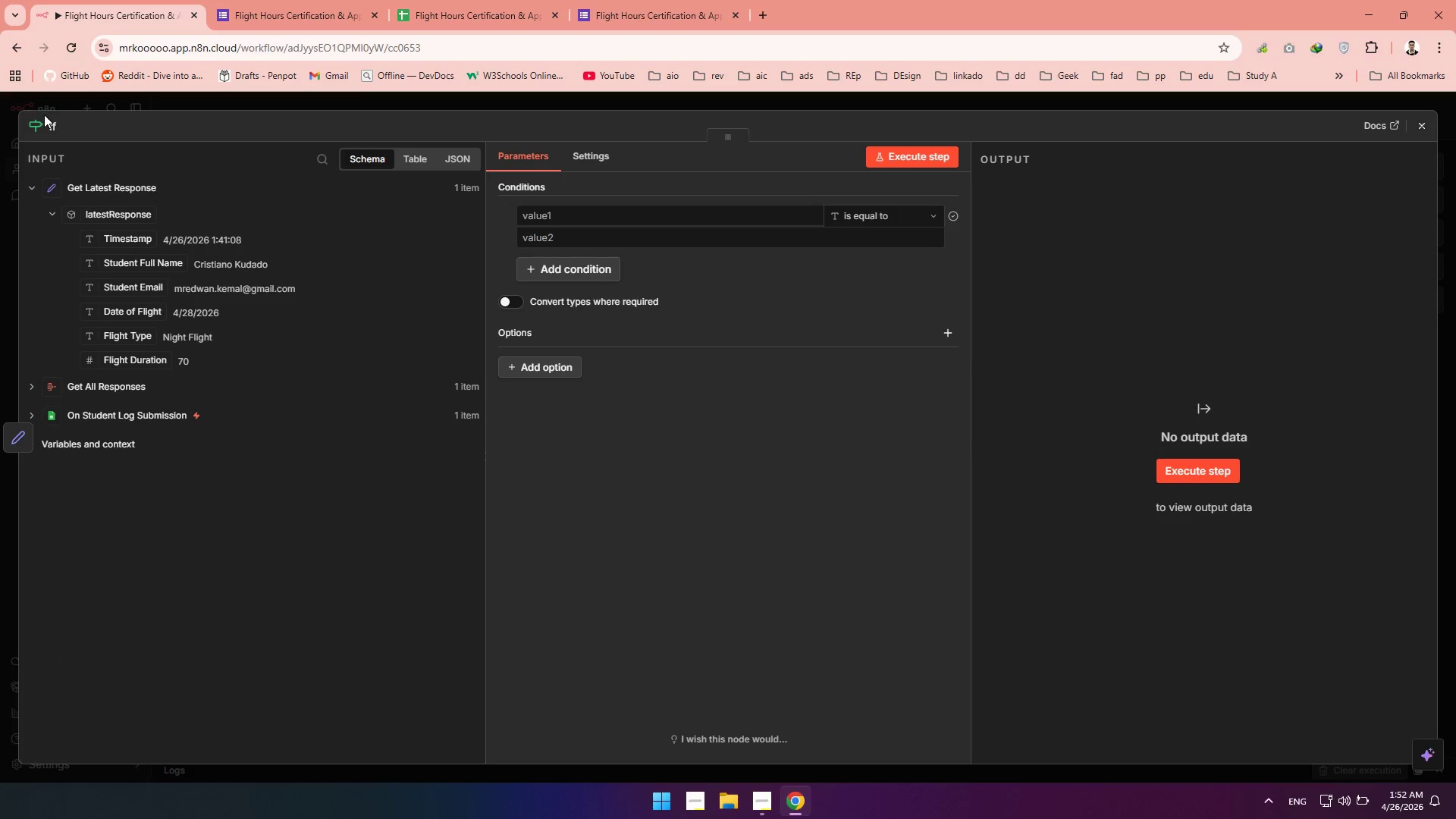 
wait(5.25)
 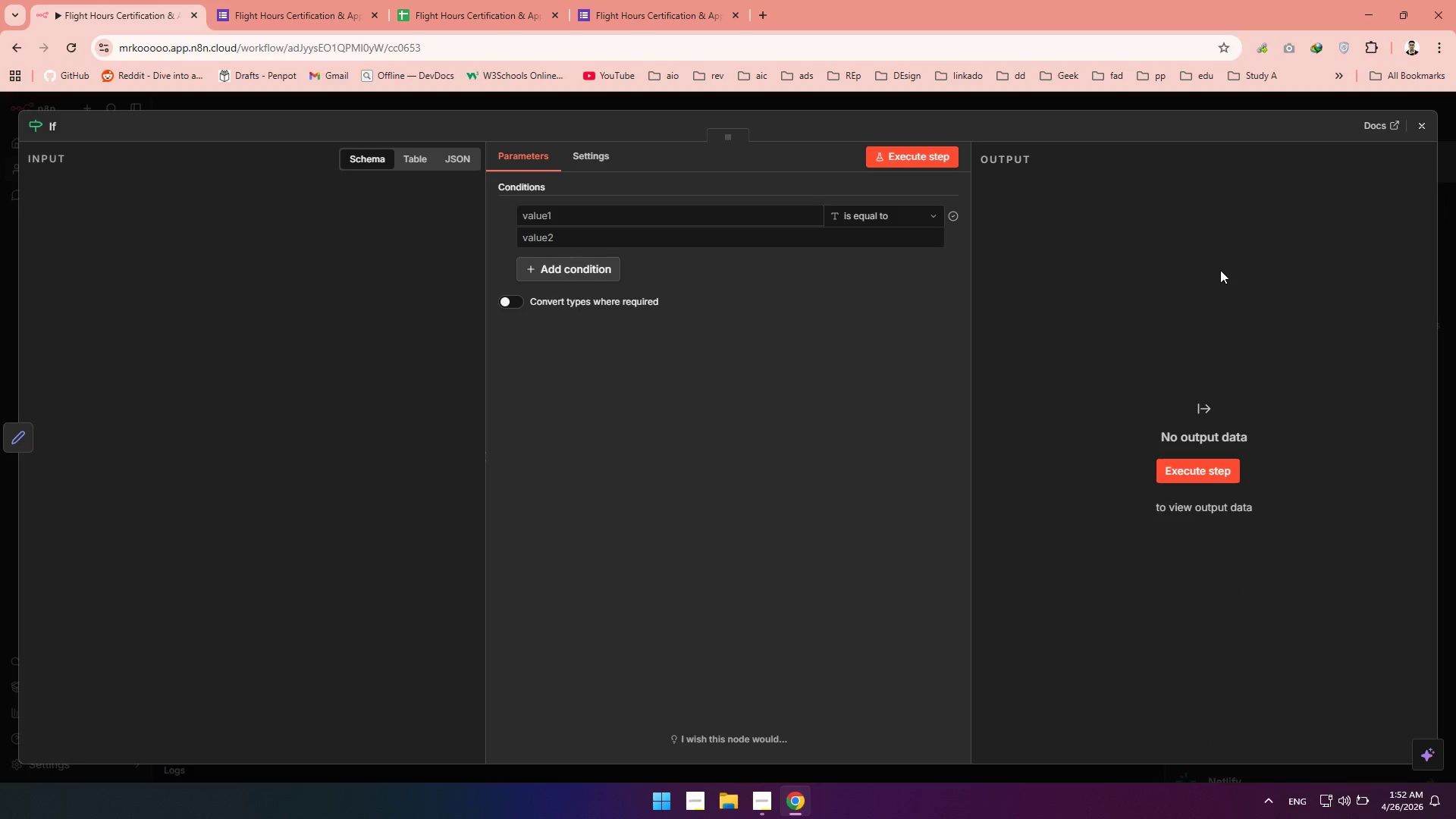 
type(Chcek: mannuwal )
key(Backspace)
key(Backspace)
key(Backspace)
key(Backspace)
key(Backspace)
key(Backspace)
key(Backspace)
key(Backspace)
key(Backspace)
 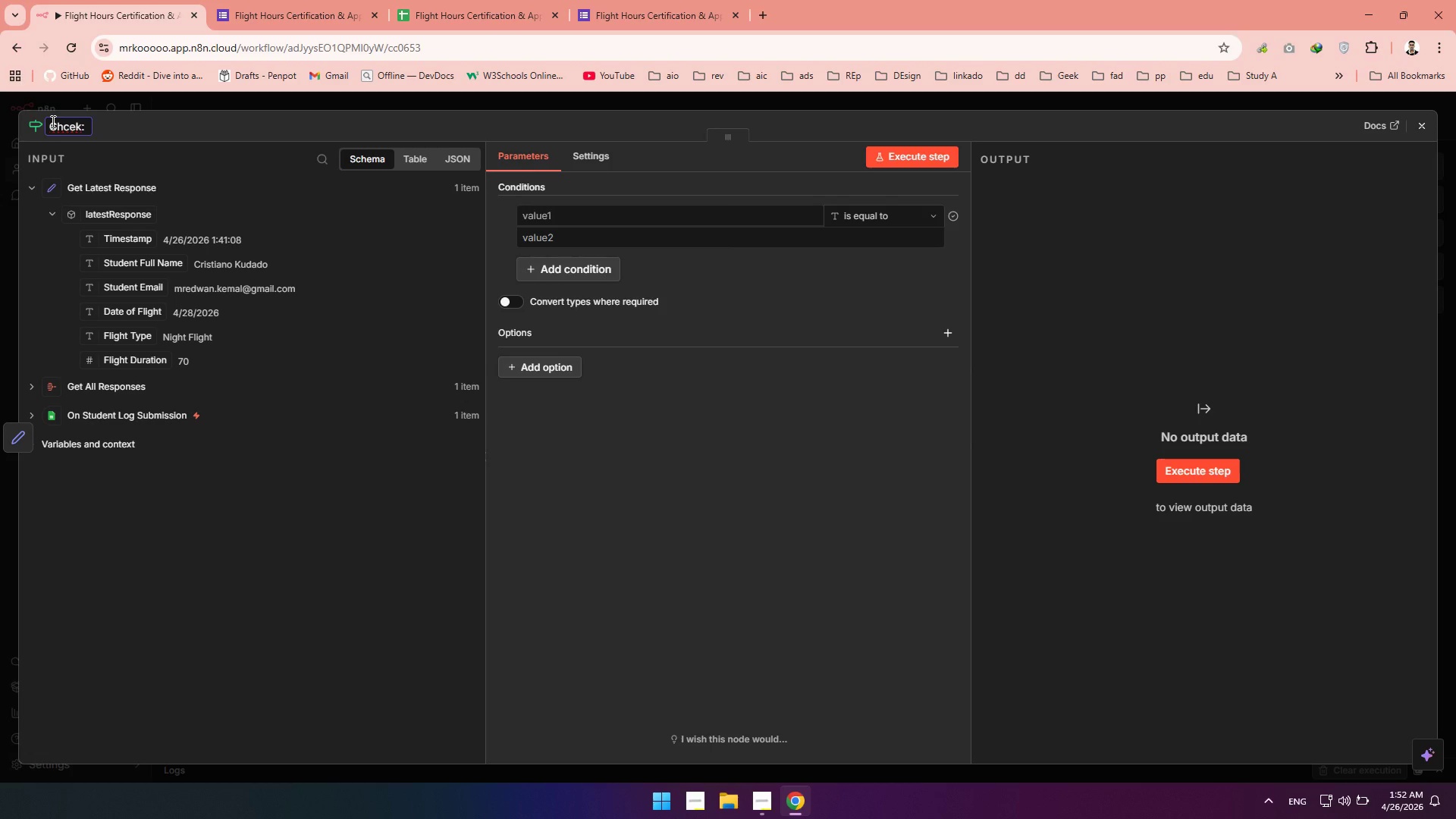 
key(Backspace)
key(Backspace)
key(Backspace)
key(Backspace)
key(Backspace)
type(ech )
key(Backspace)
key(Backspace)
type(k )
key(Backspace)
type(: Mannual )
 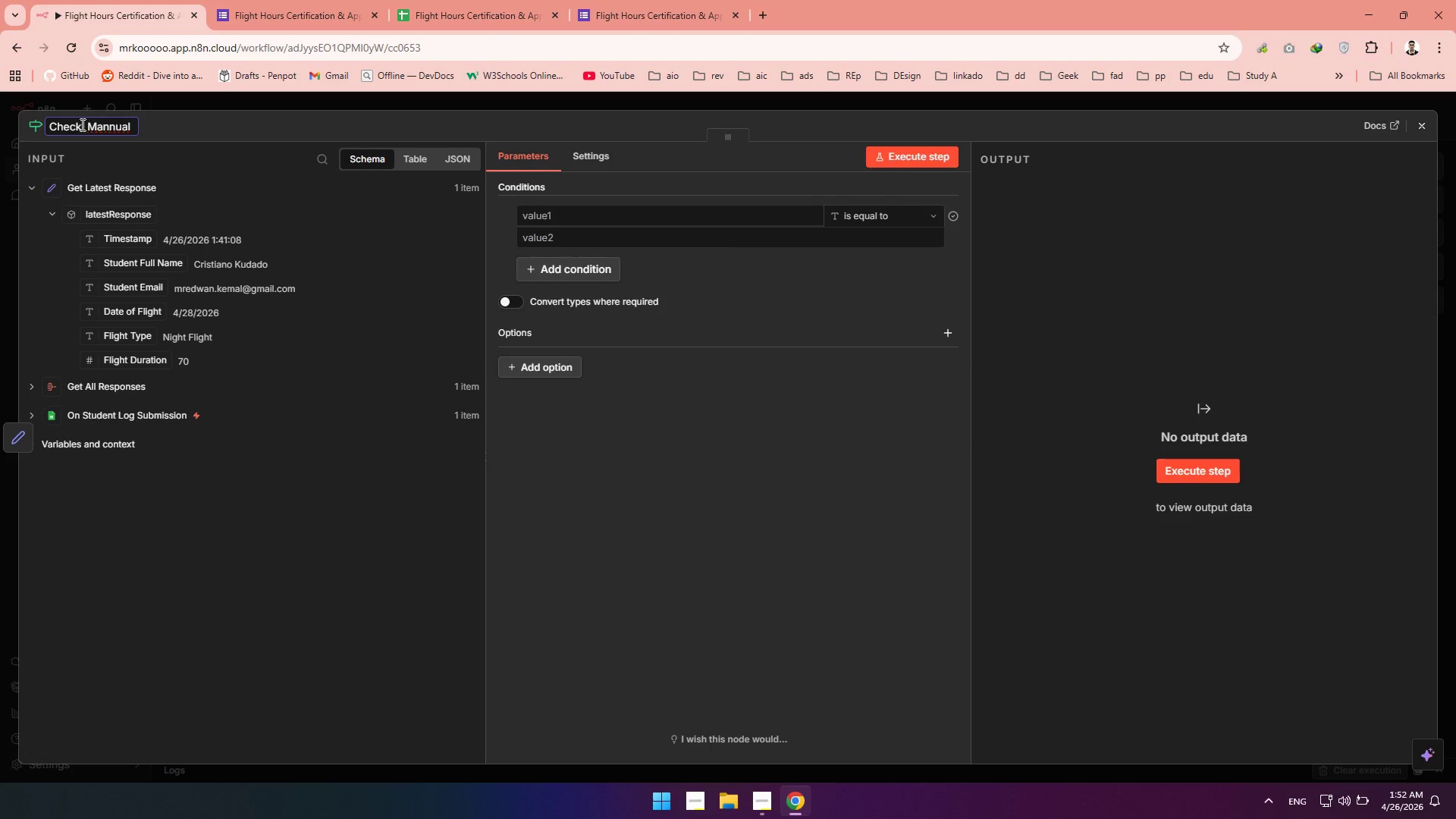 
left_click([109, 130])
 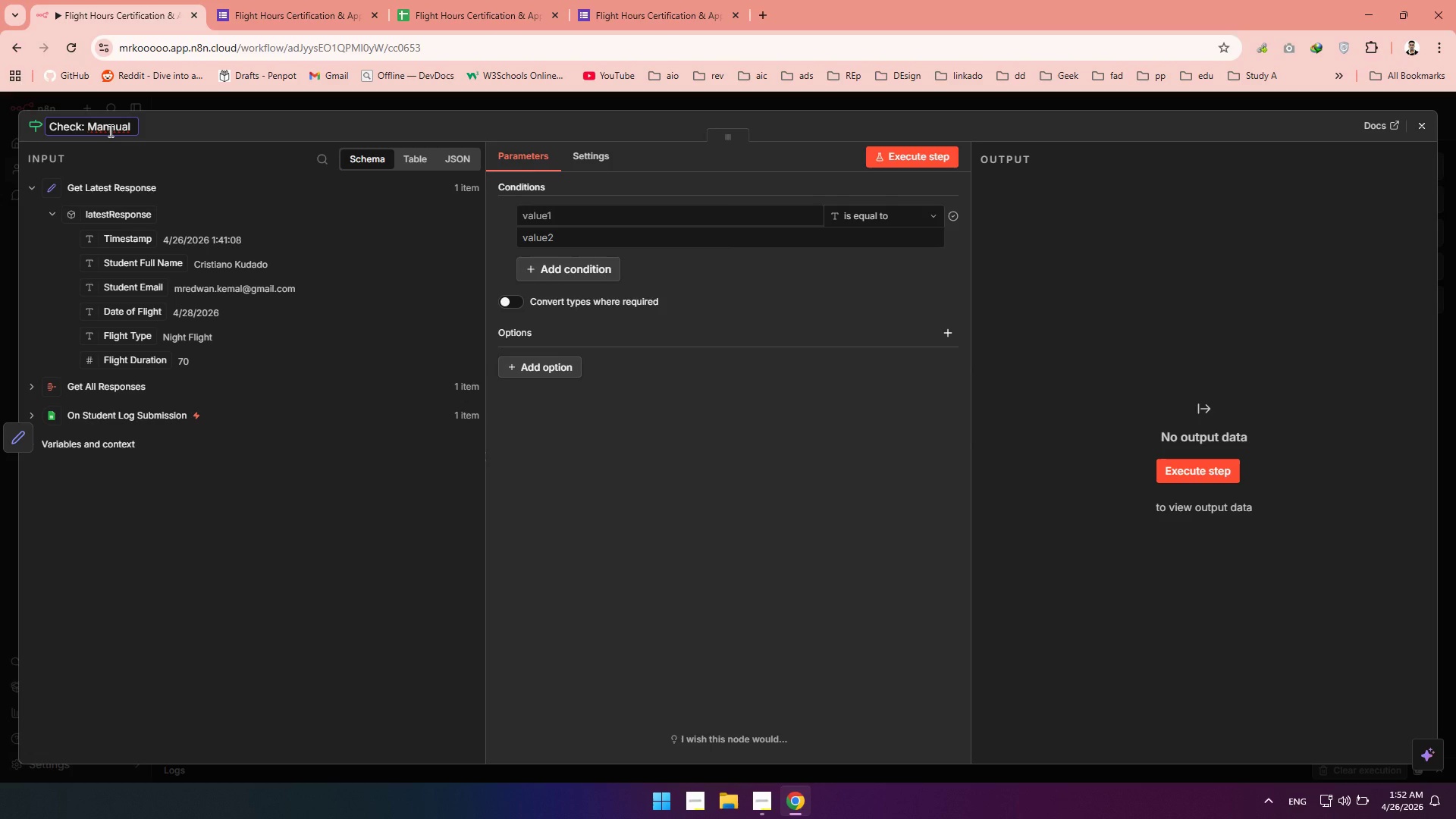 
key(Backspace)
 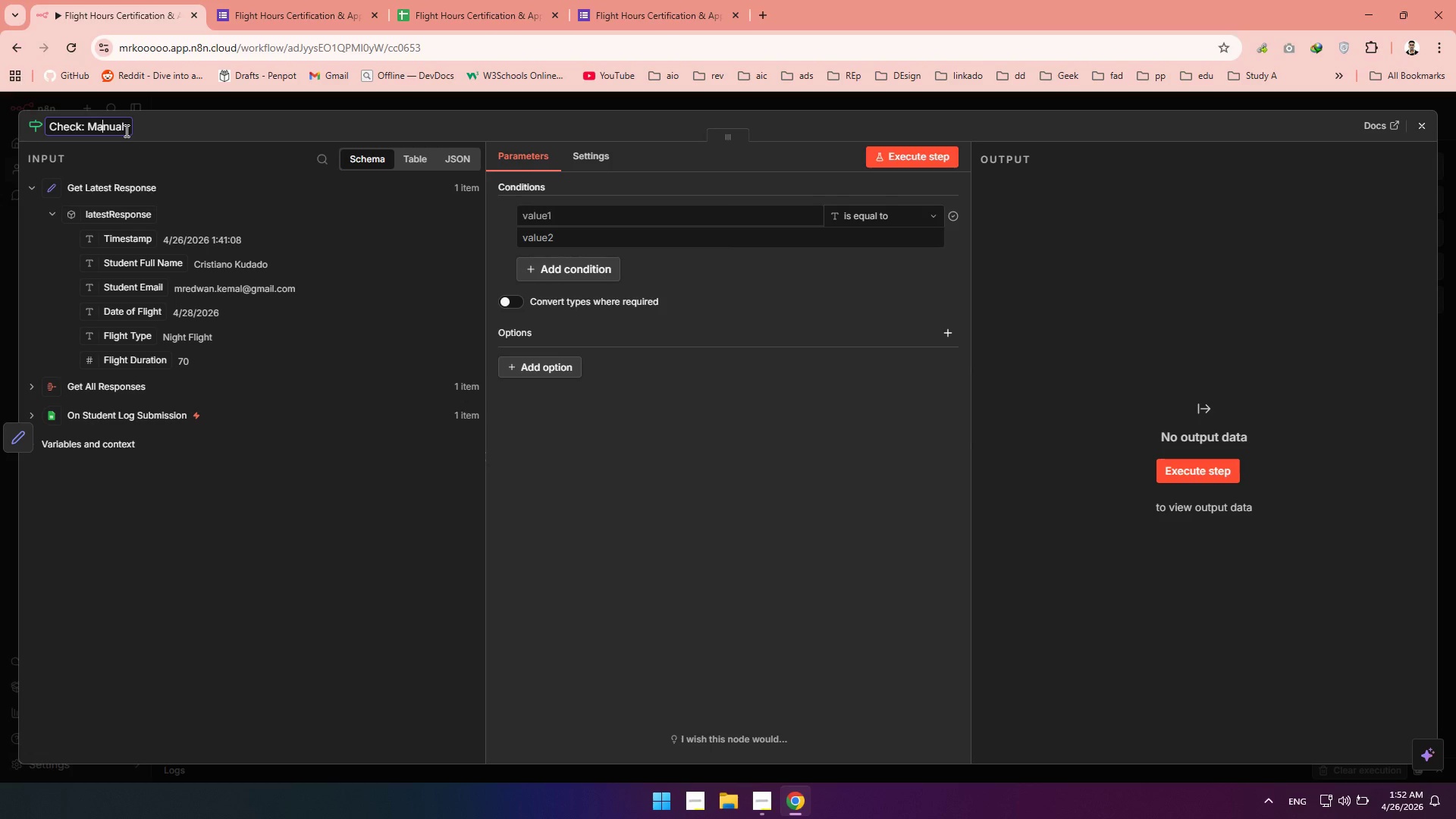 
left_click([125, 130])
 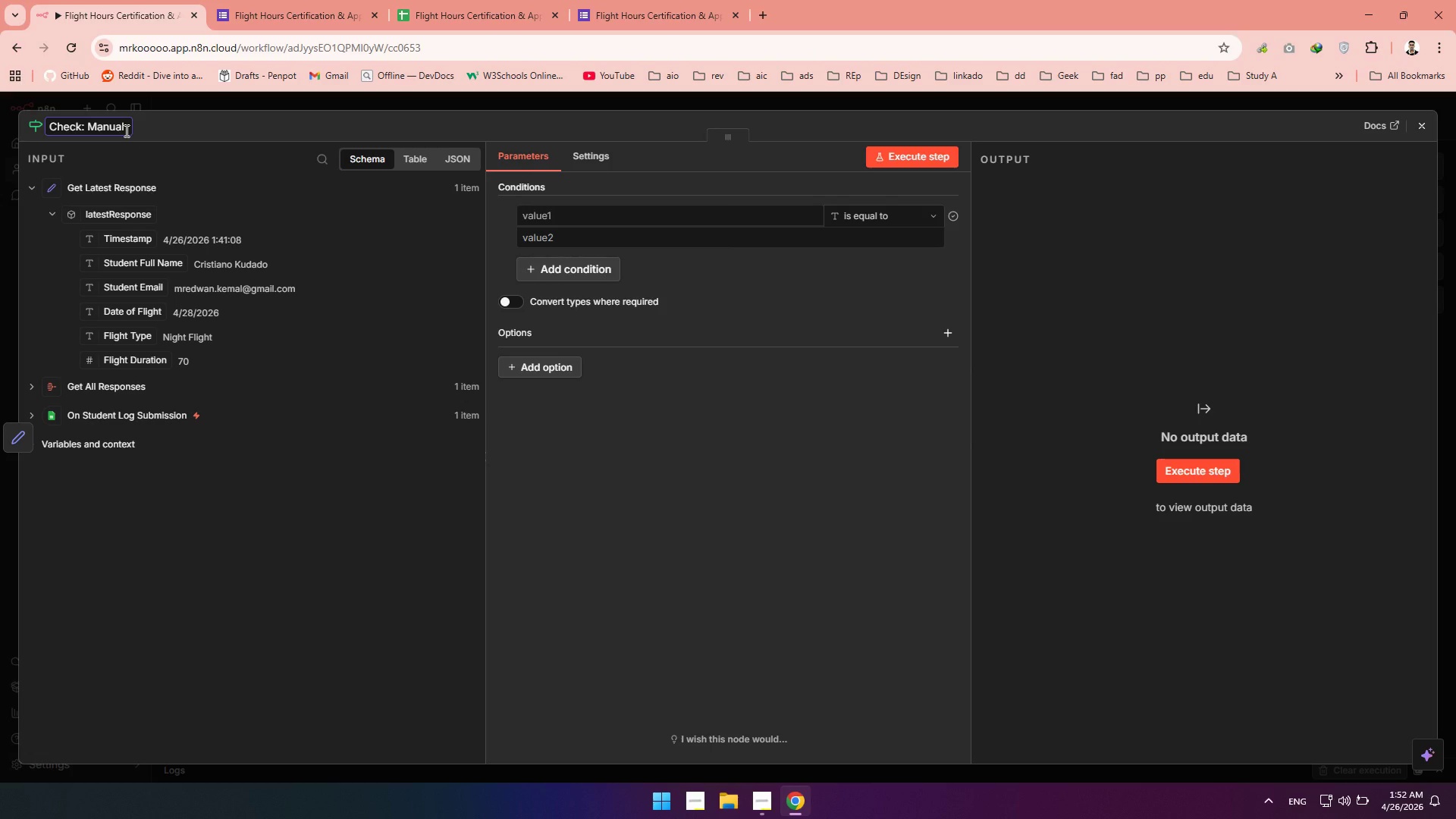 
type( Approval Requires ?)
 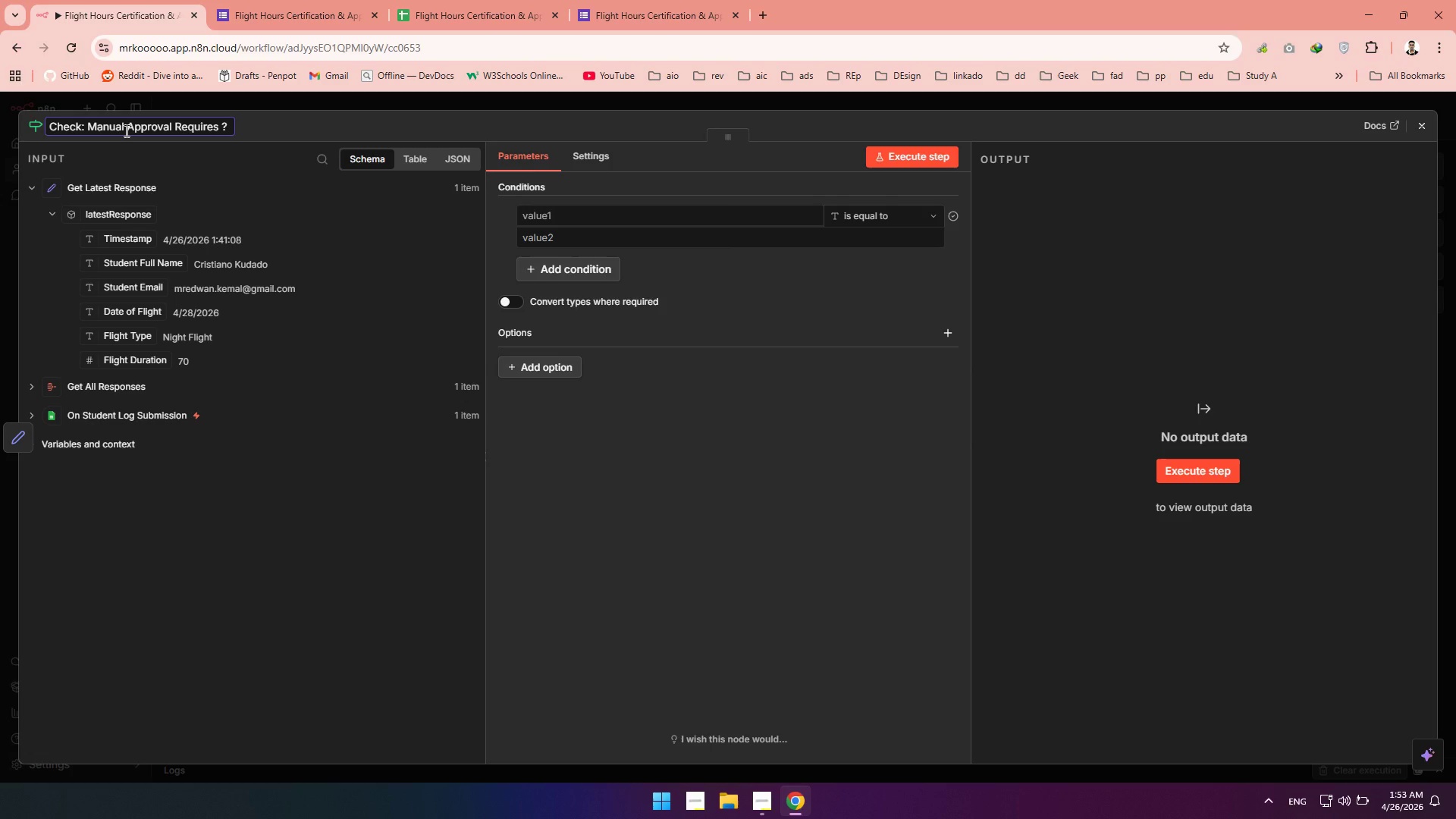 
left_click([607, 209])
 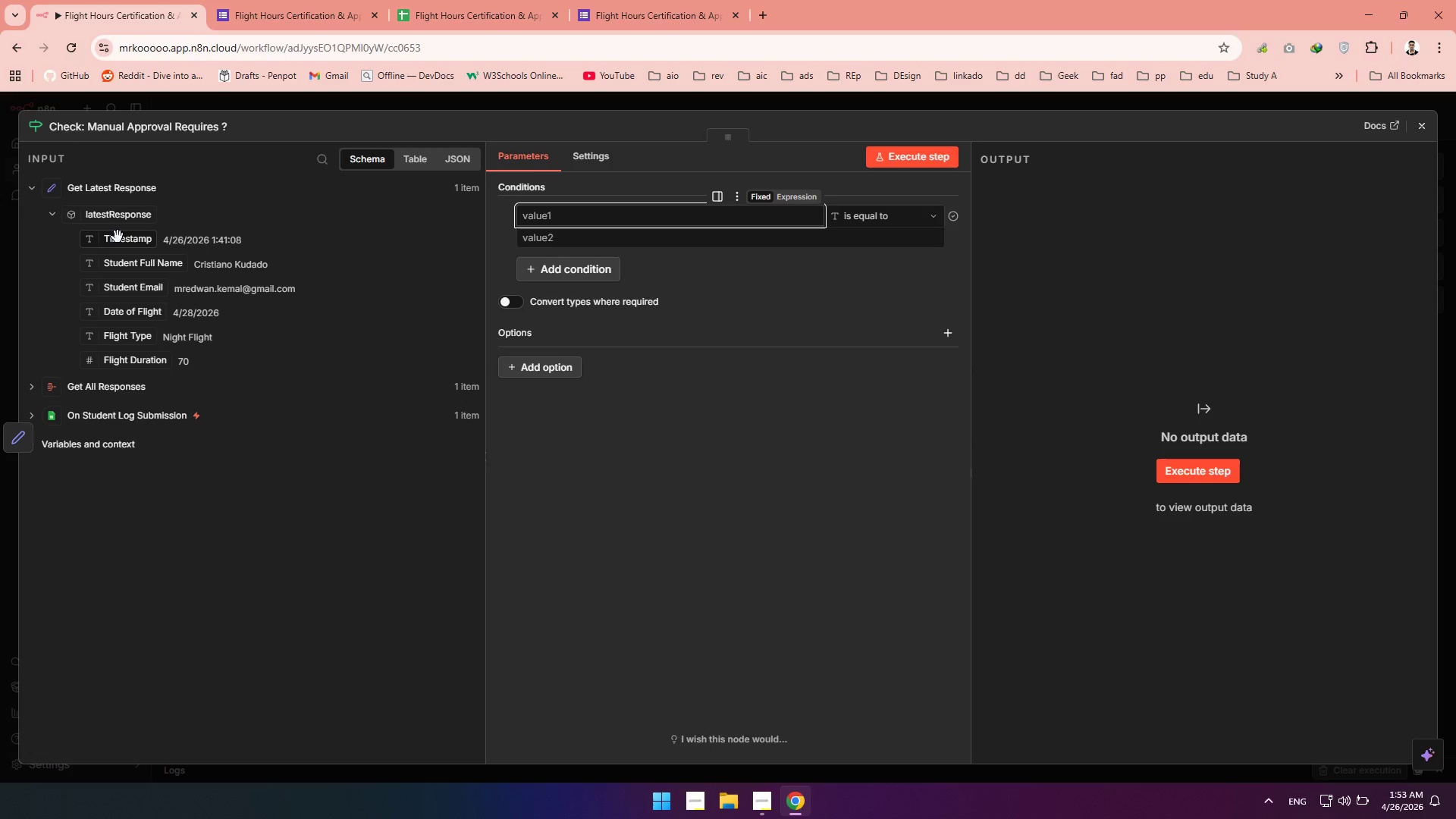 
wait(13.31)
 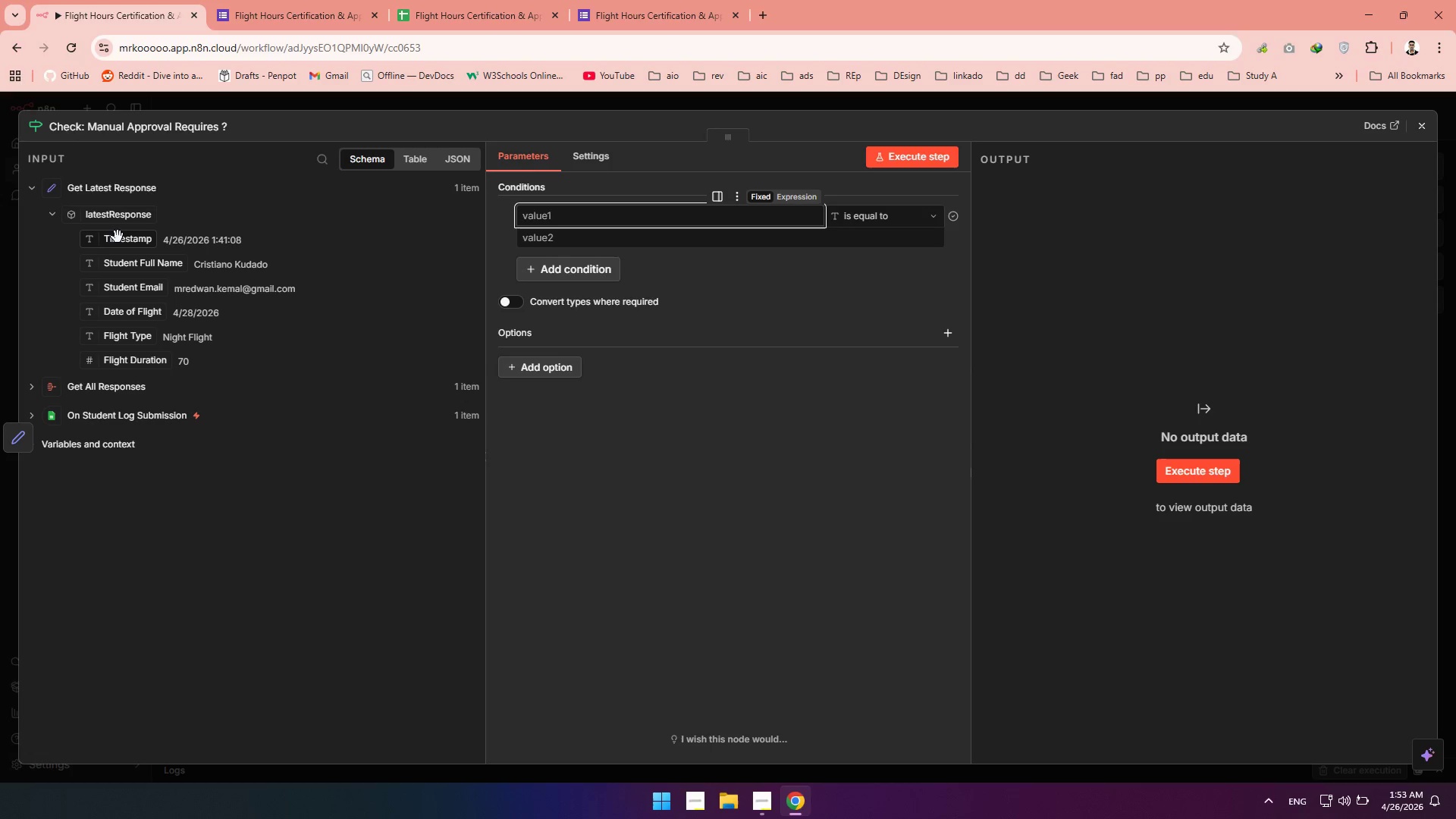 
left_click_drag(start_coordinate=[136, 358], to_coordinate=[565, 223])
 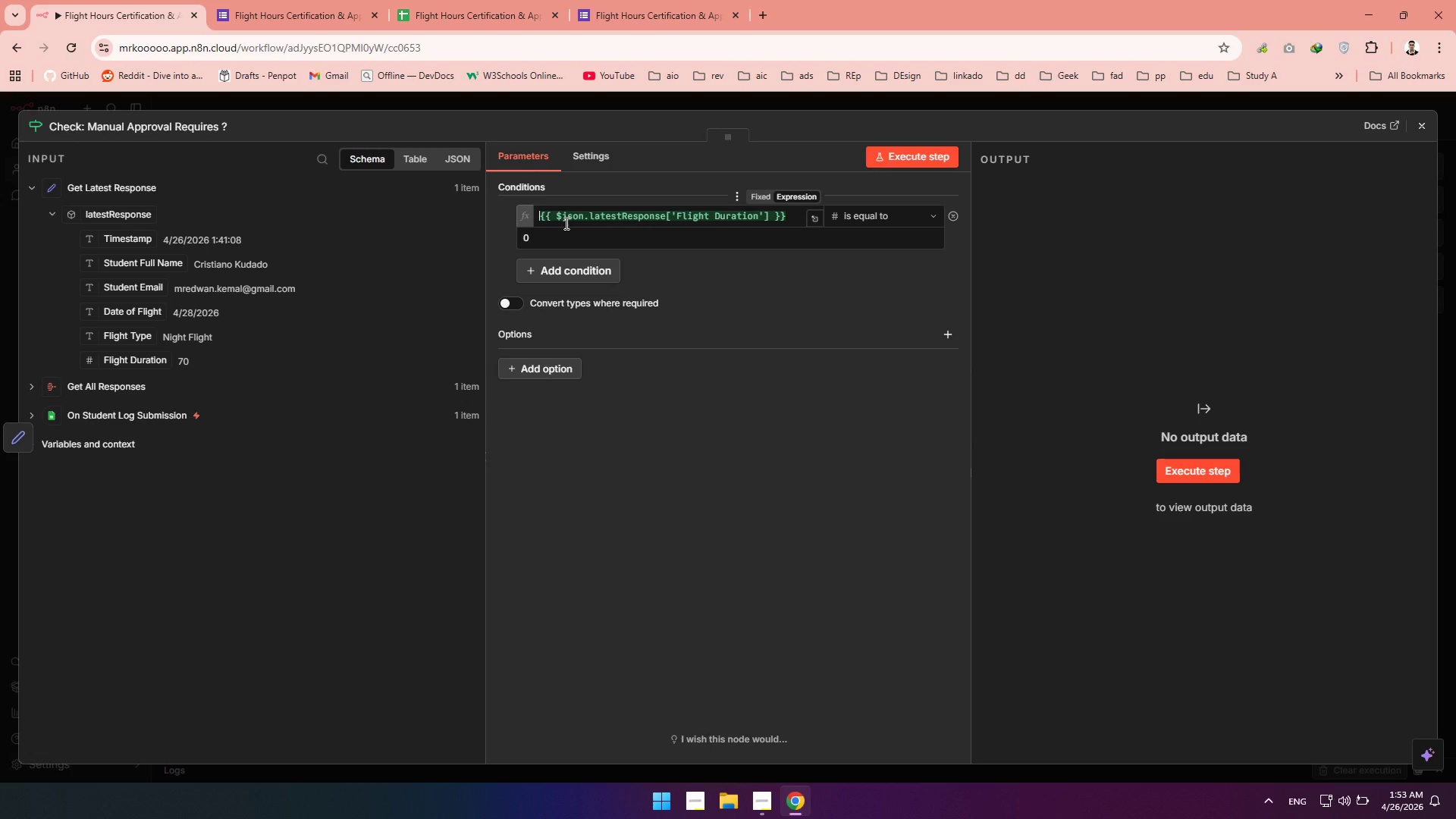 
wait(9.77)
 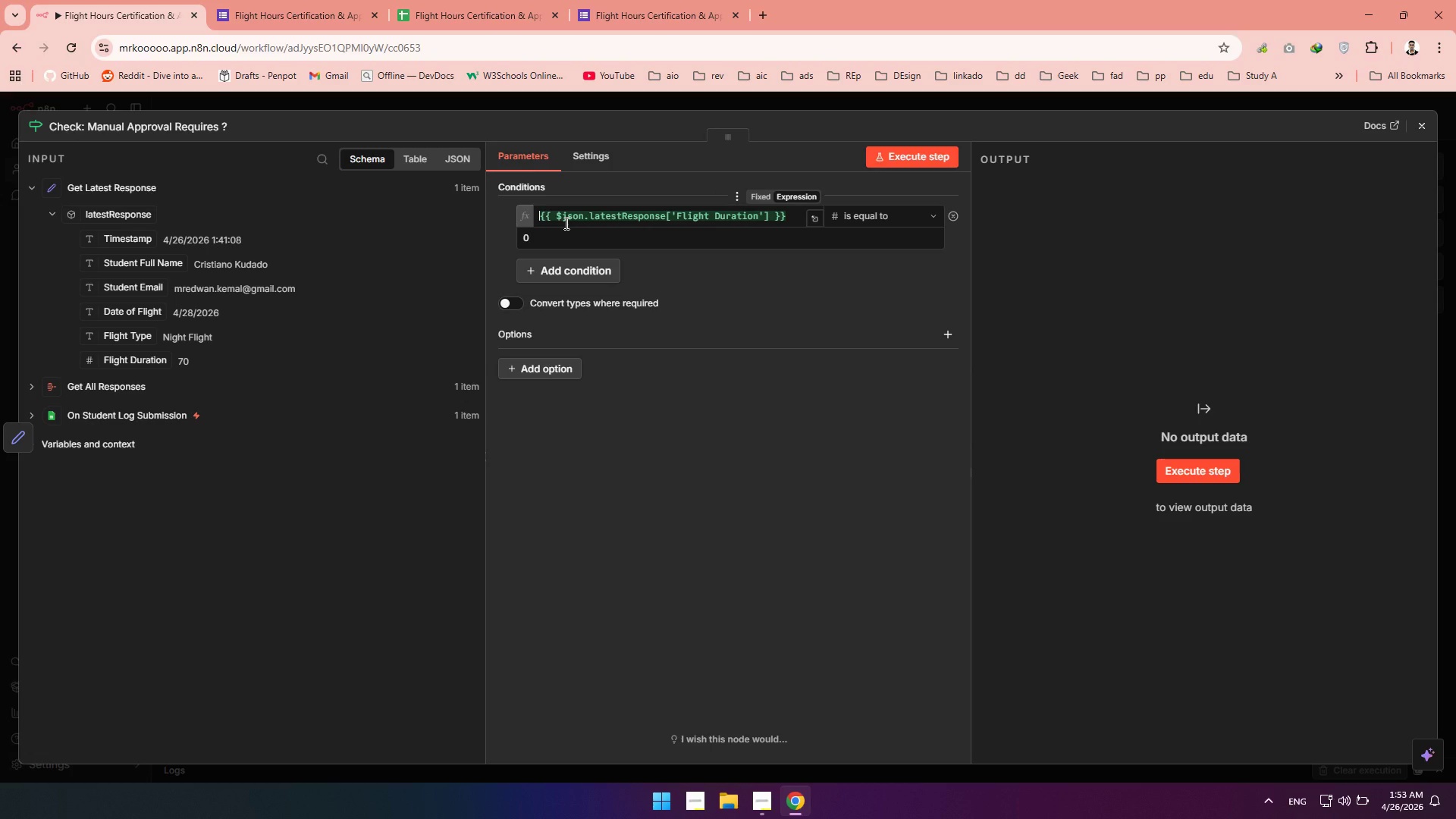 
left_click([612, 11])
 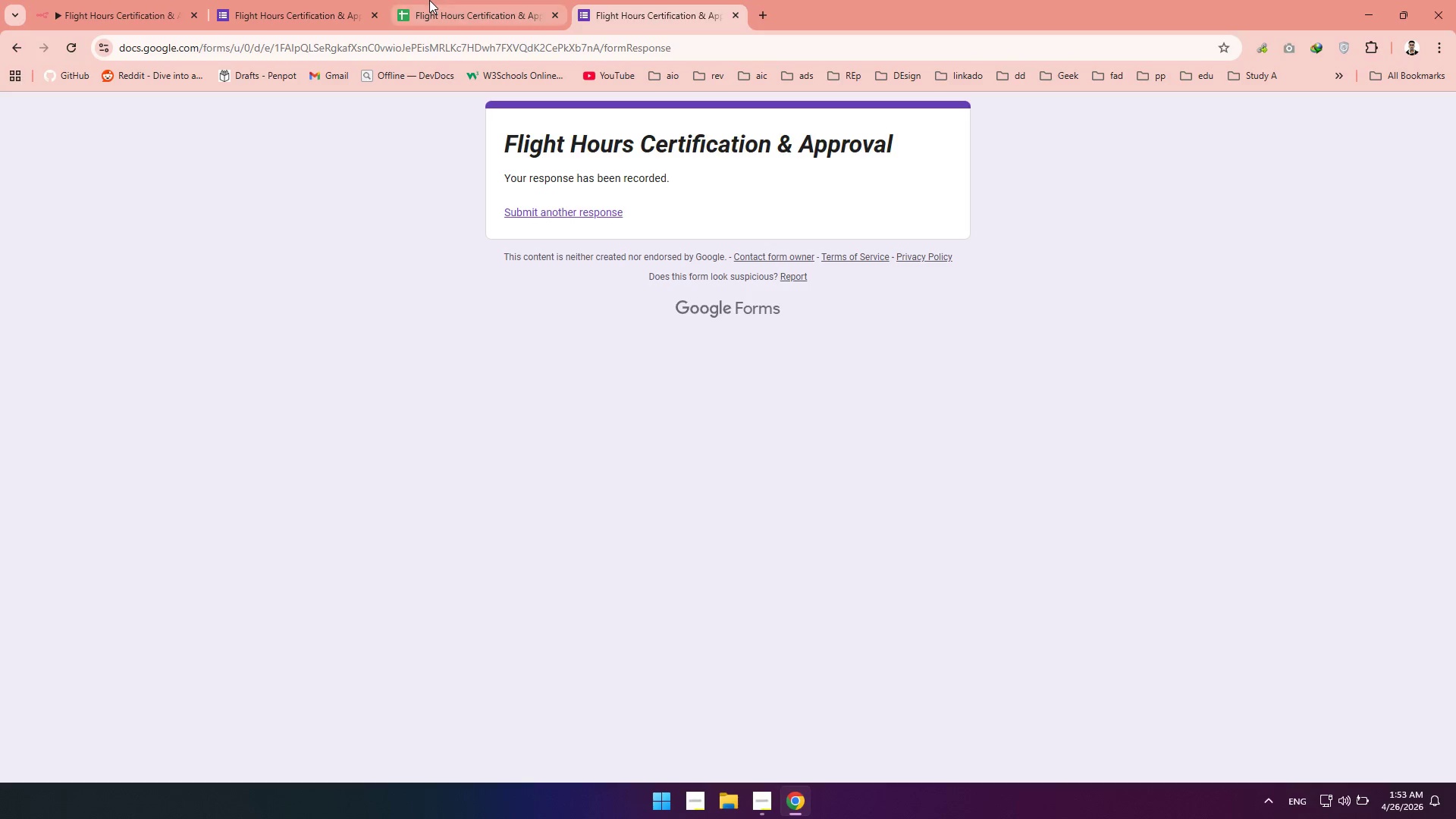 
left_click([281, 0])
 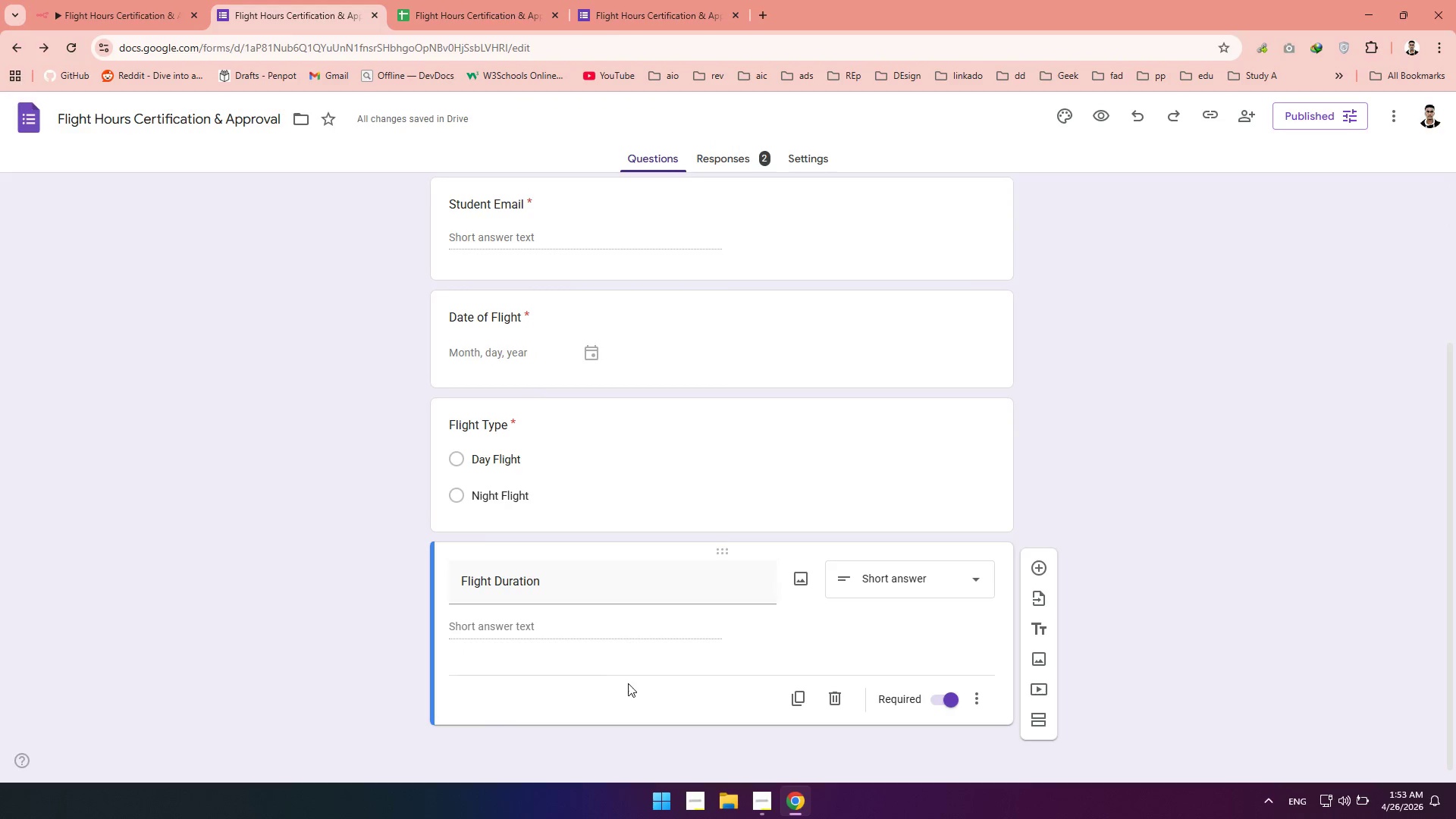 
left_click([594, 589])
 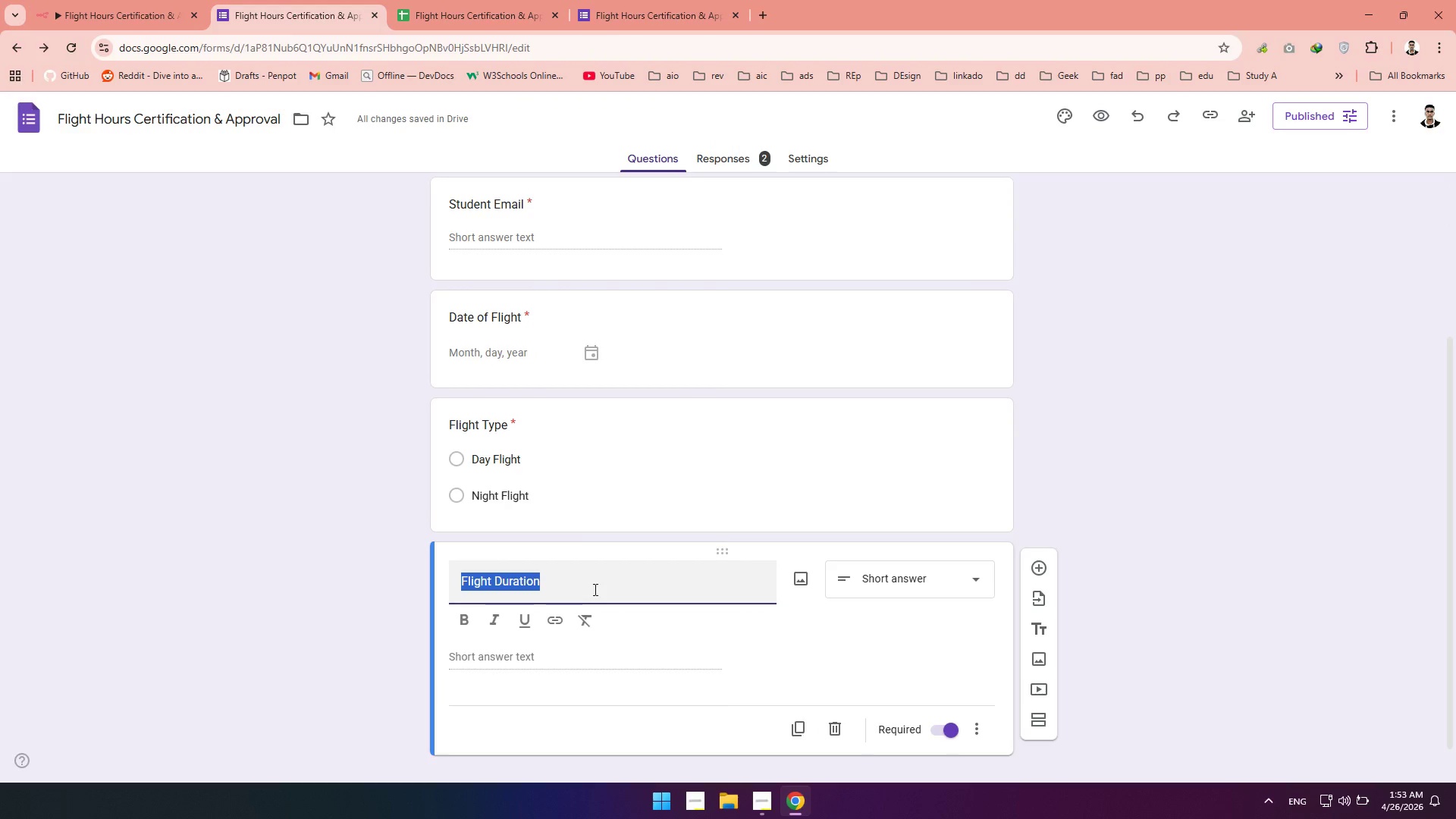 
left_click([594, 589])
 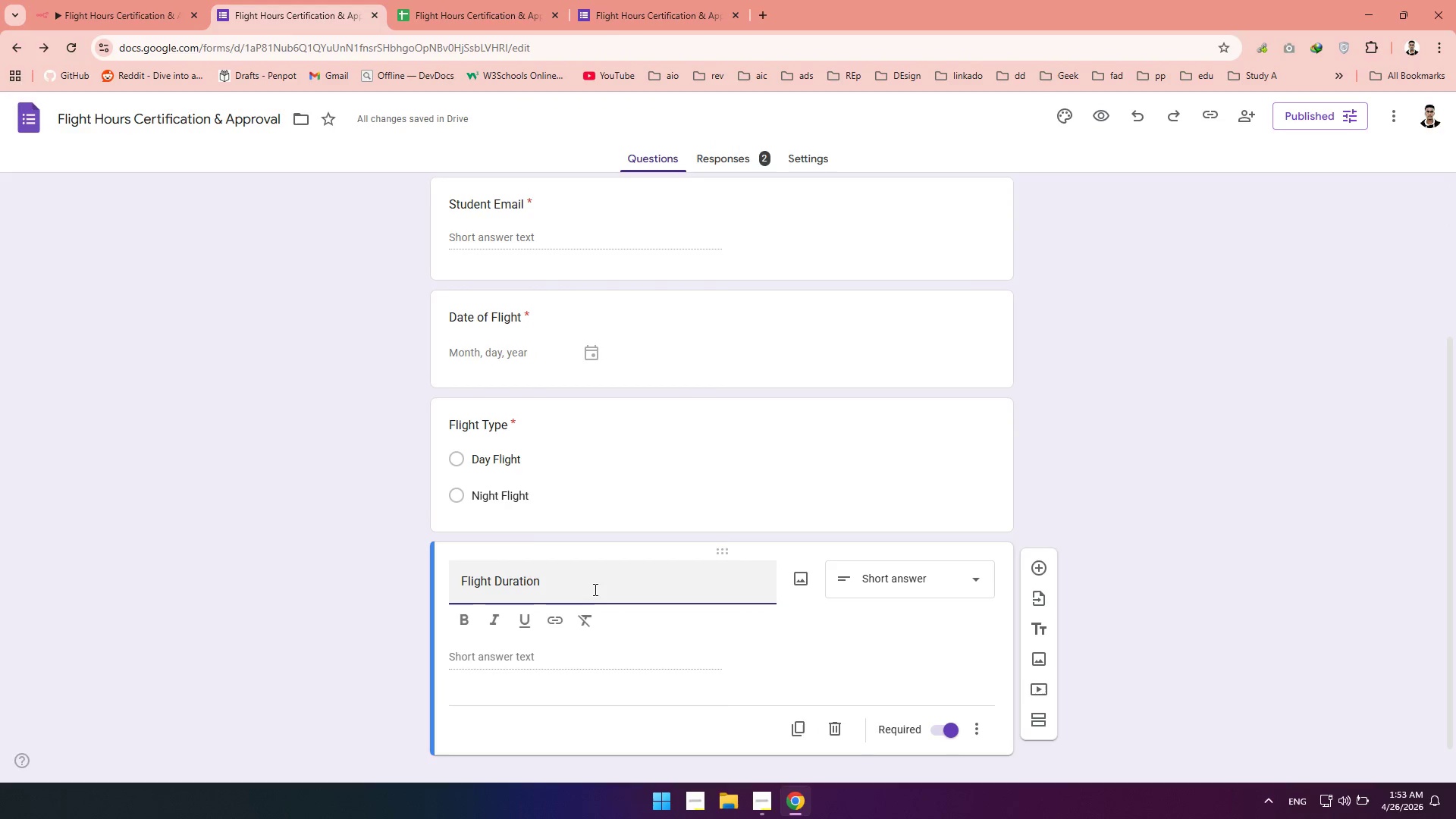 
type( in)
 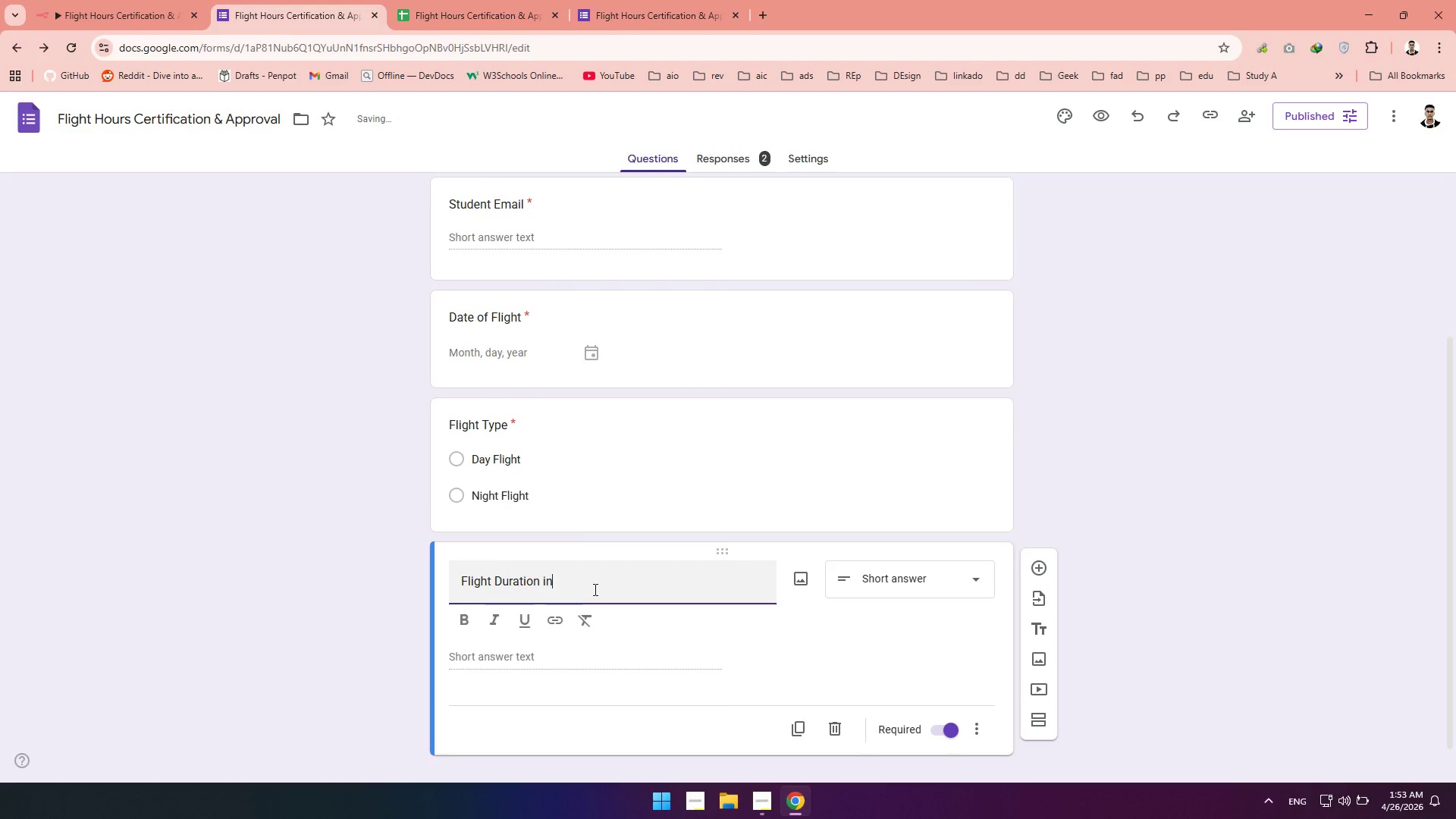 
left_click([543, 585])
 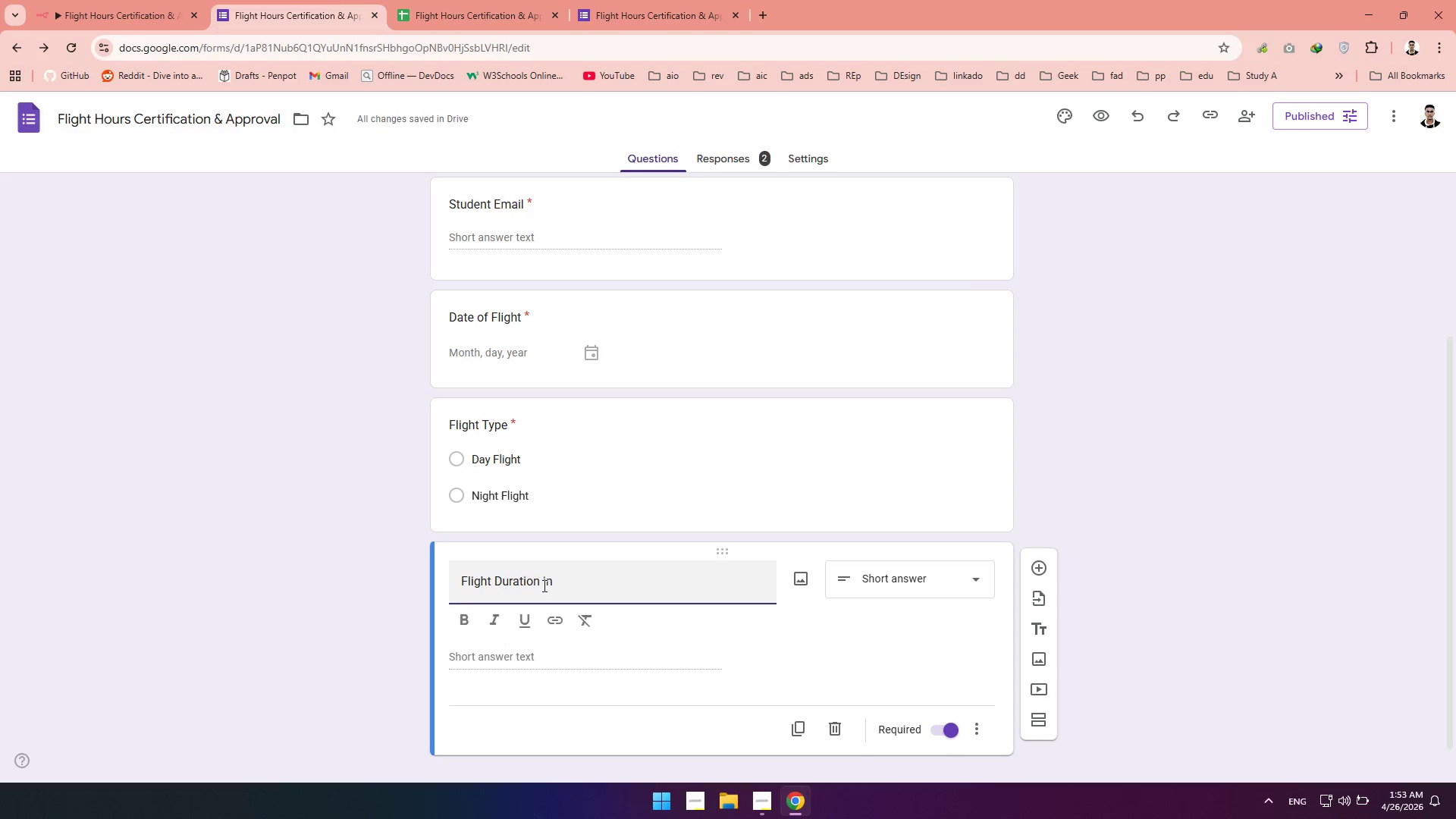 
key(Shift+9)
 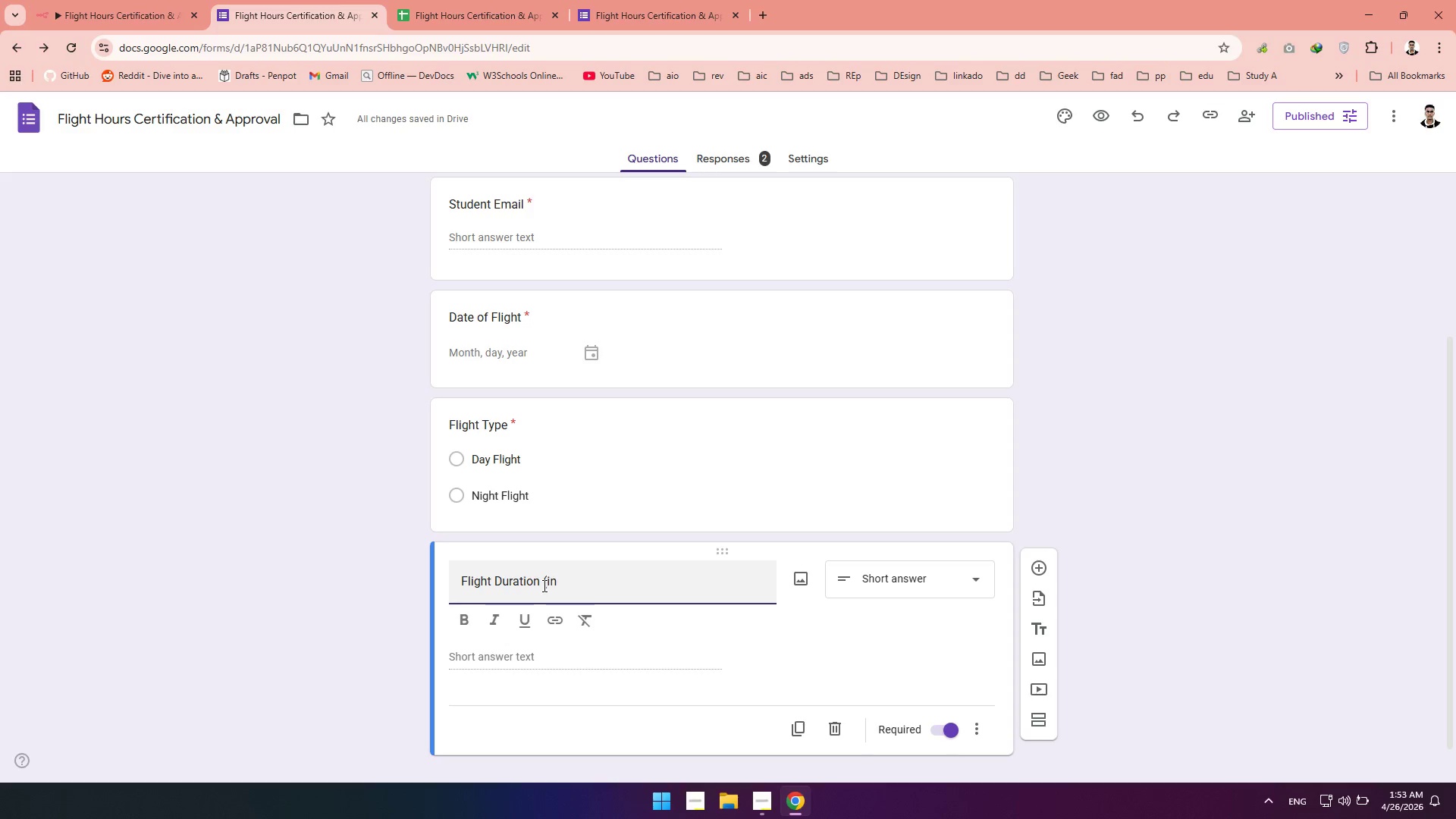 
key(Shift+ShiftLeft)
 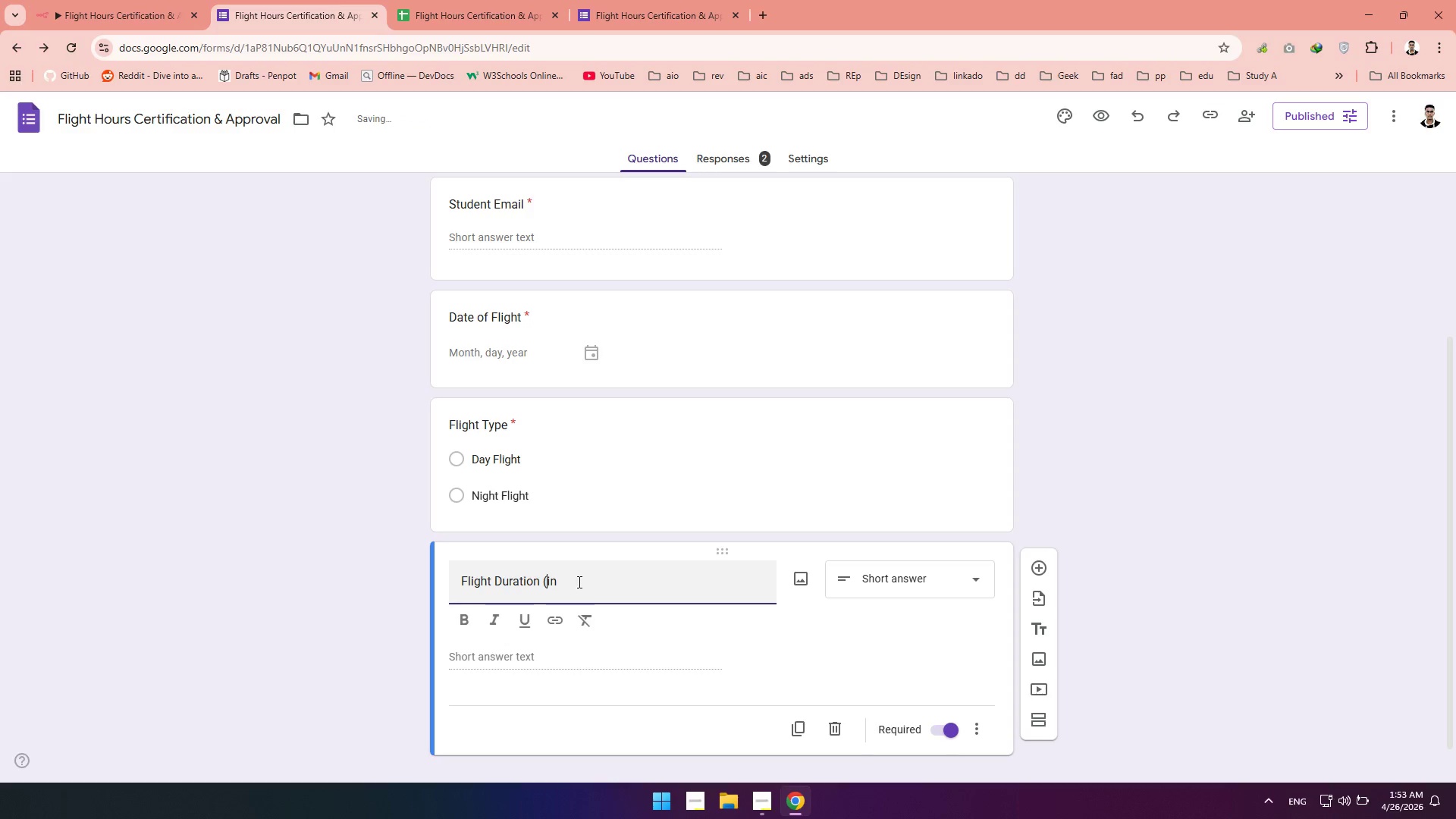 
left_click([578, 582])
 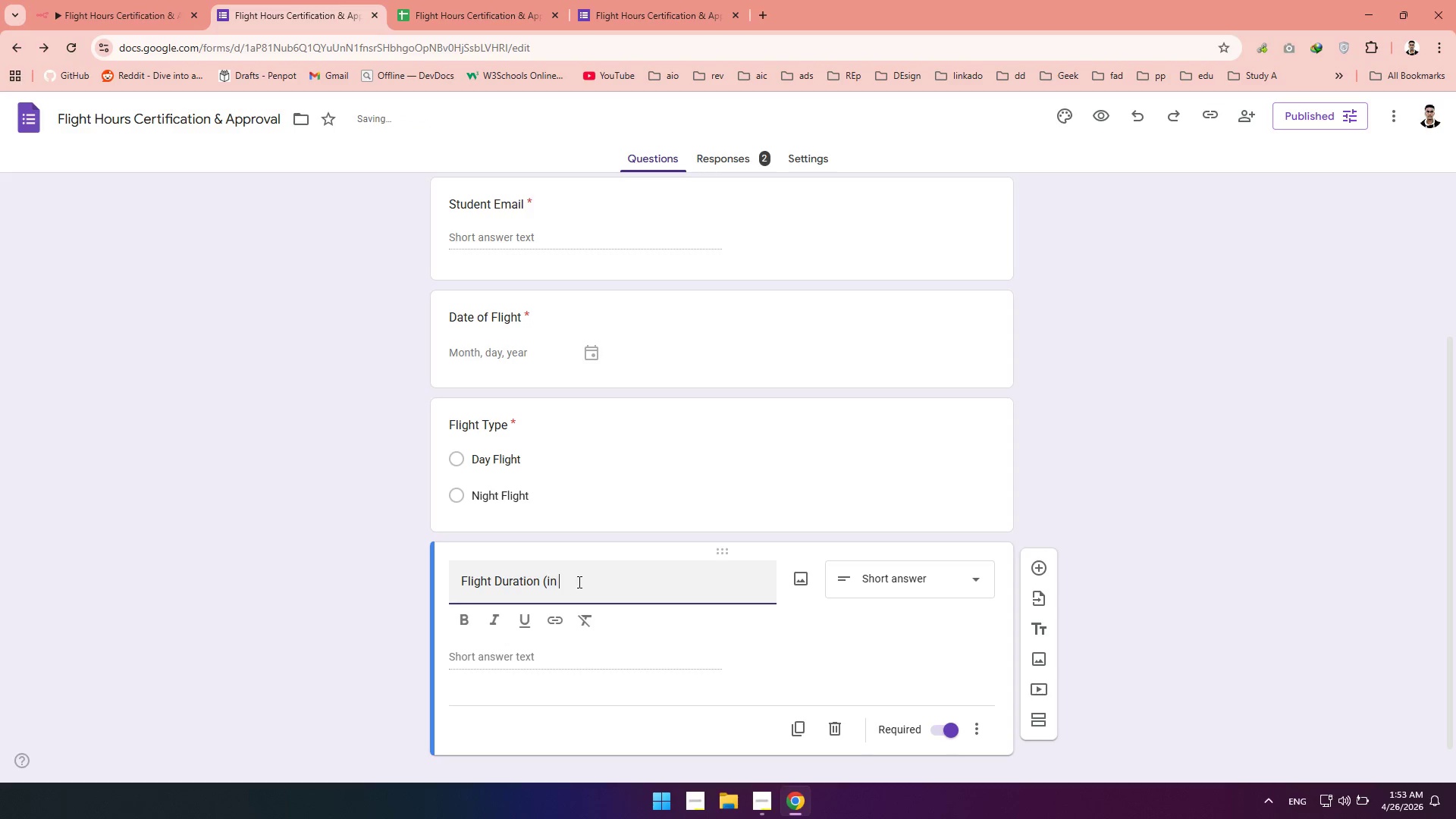 
type( M)
key(Backspace)
type(minutew)
key(Backspace)
type(s))
 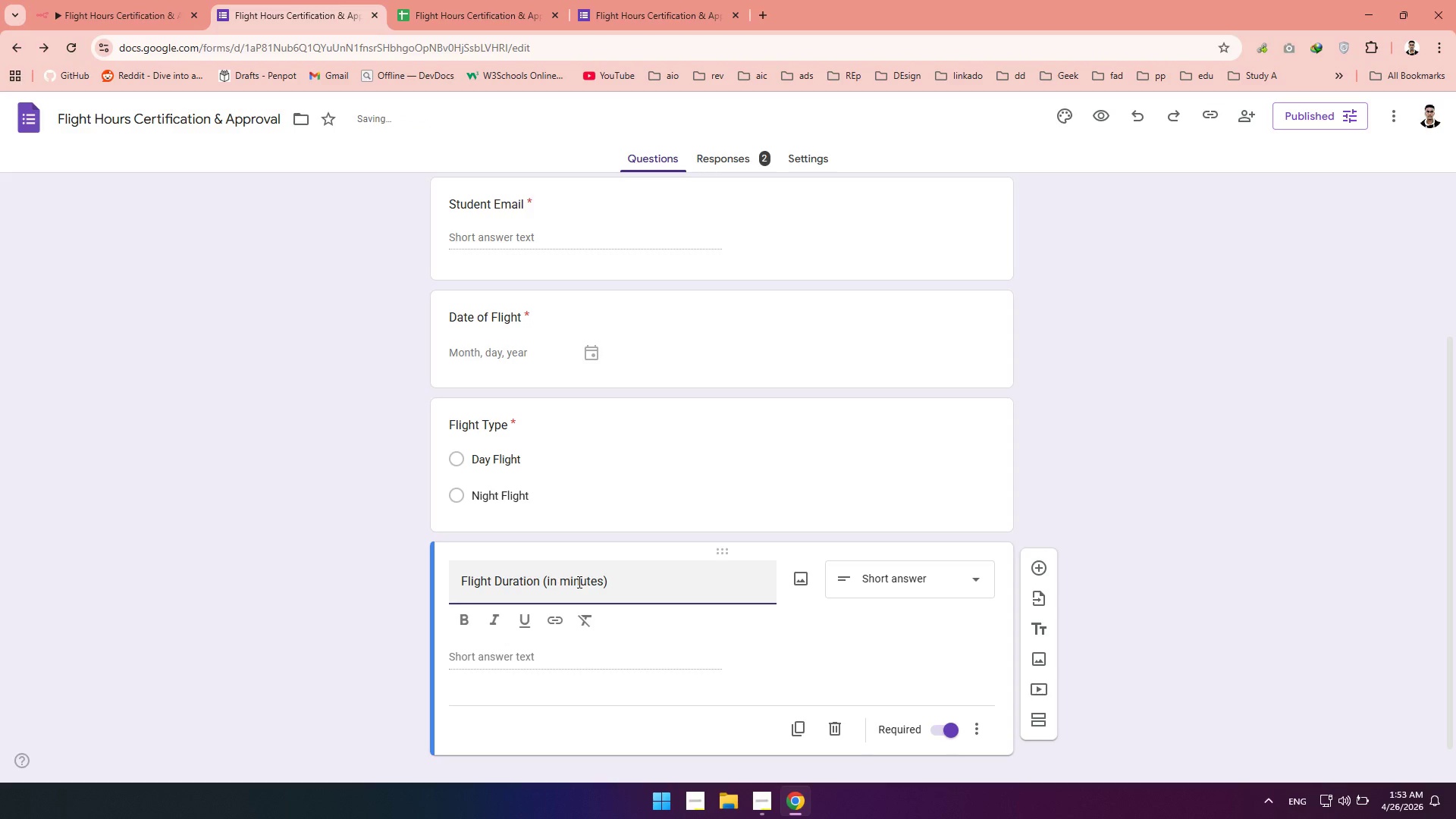 
left_click([1178, 475])
 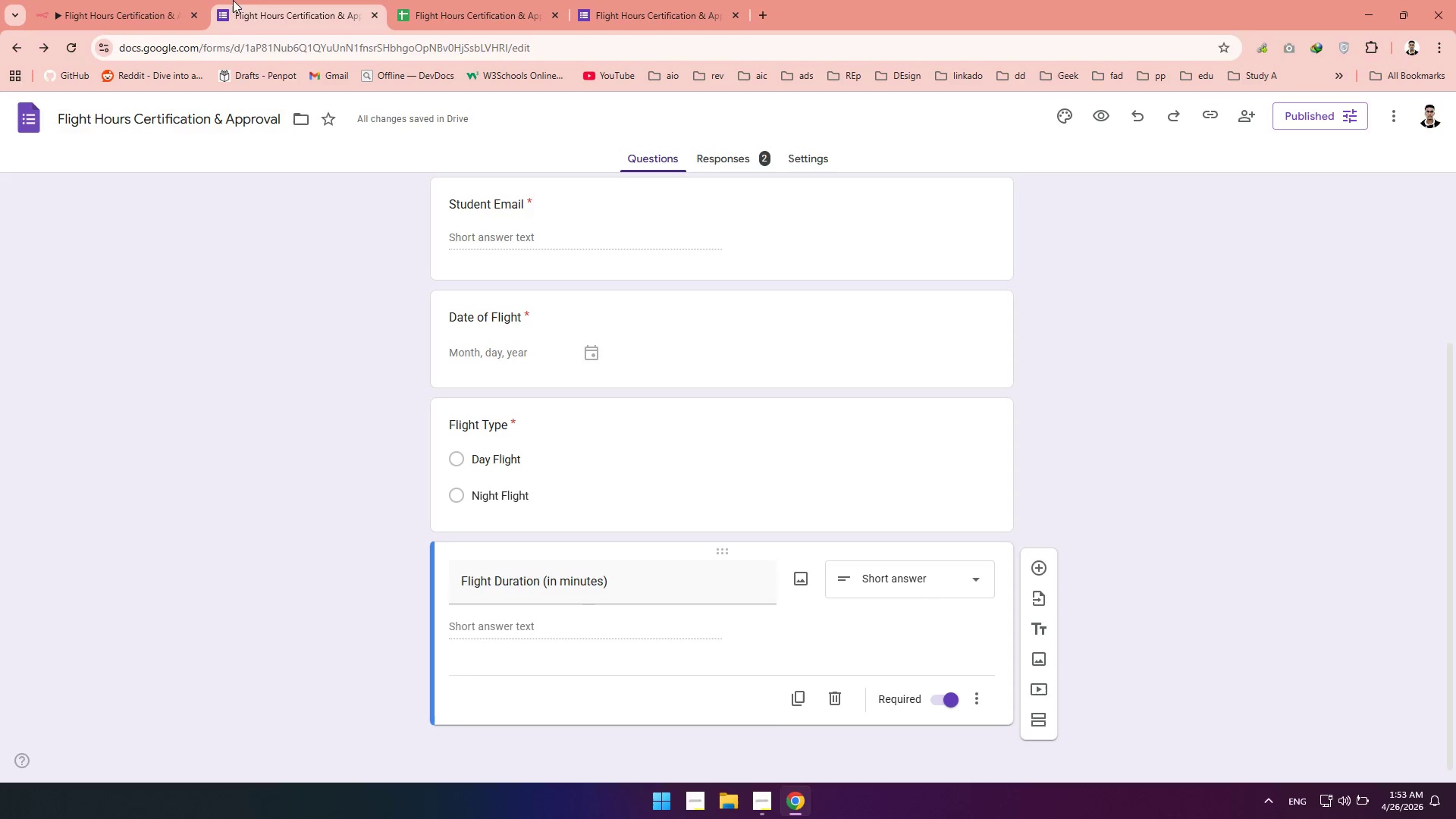 
left_click([131, 0])
 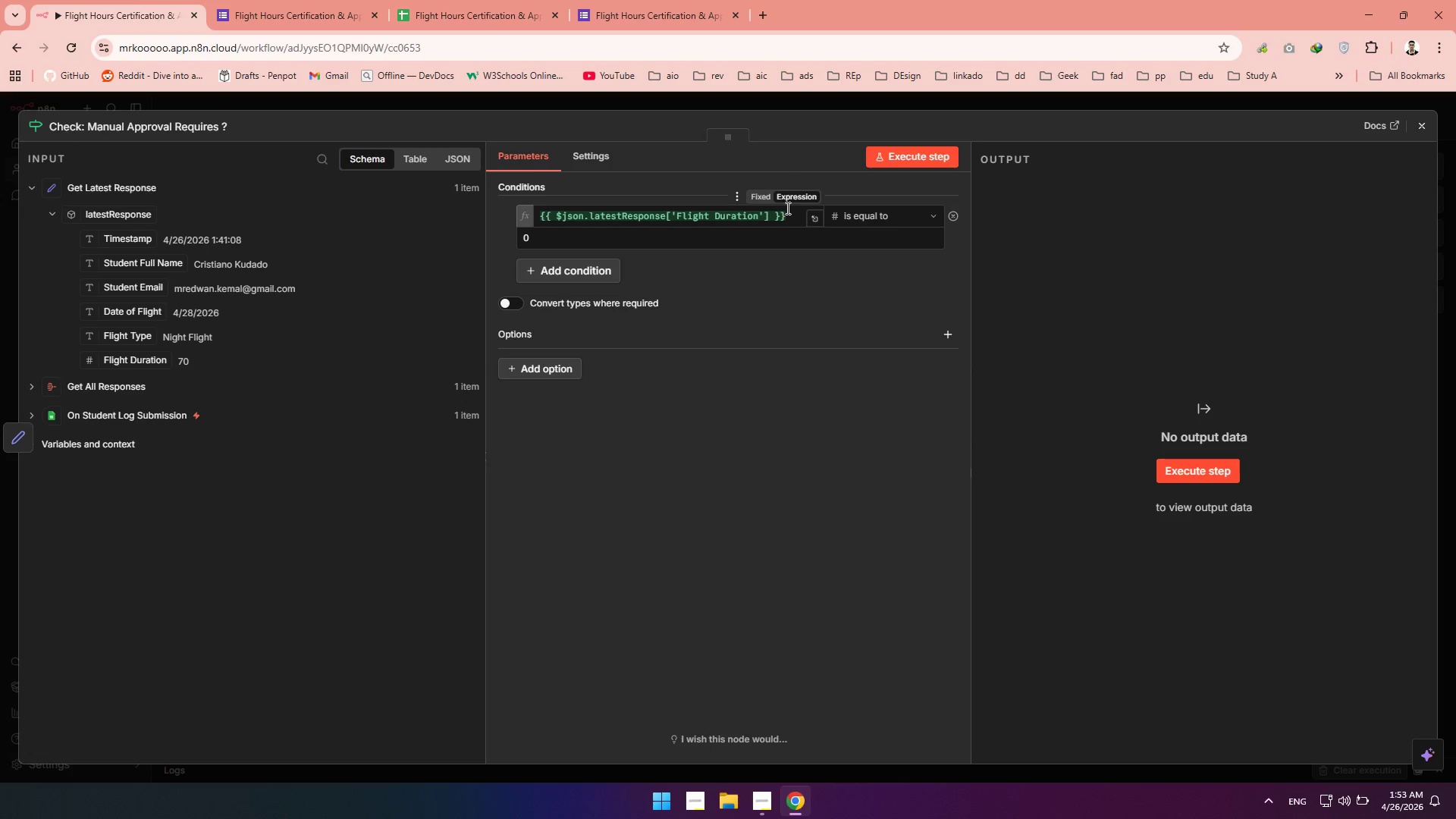 
left_click([789, 213])
 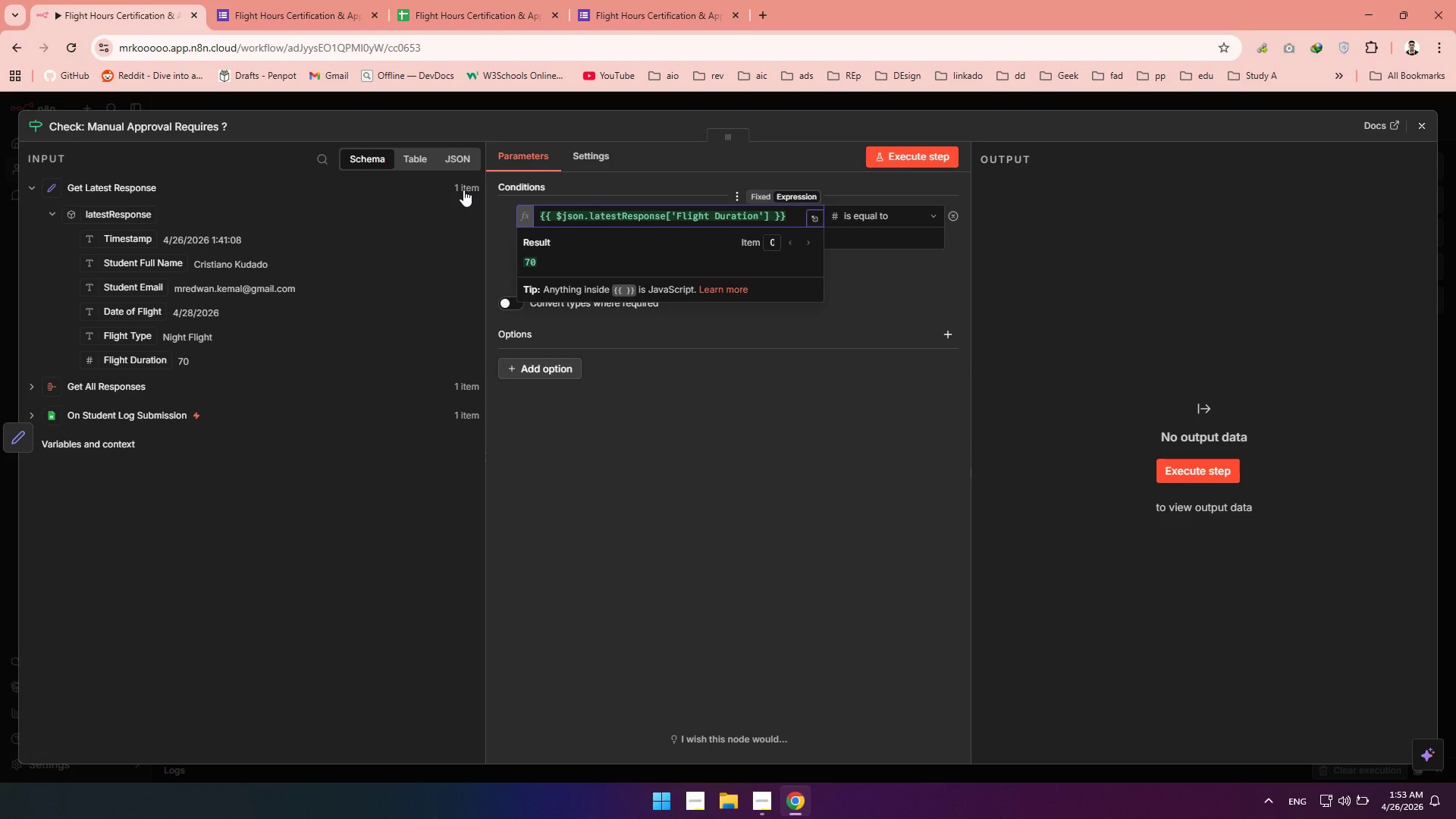 
hold_key(key=Backspace, duration=1.52)
 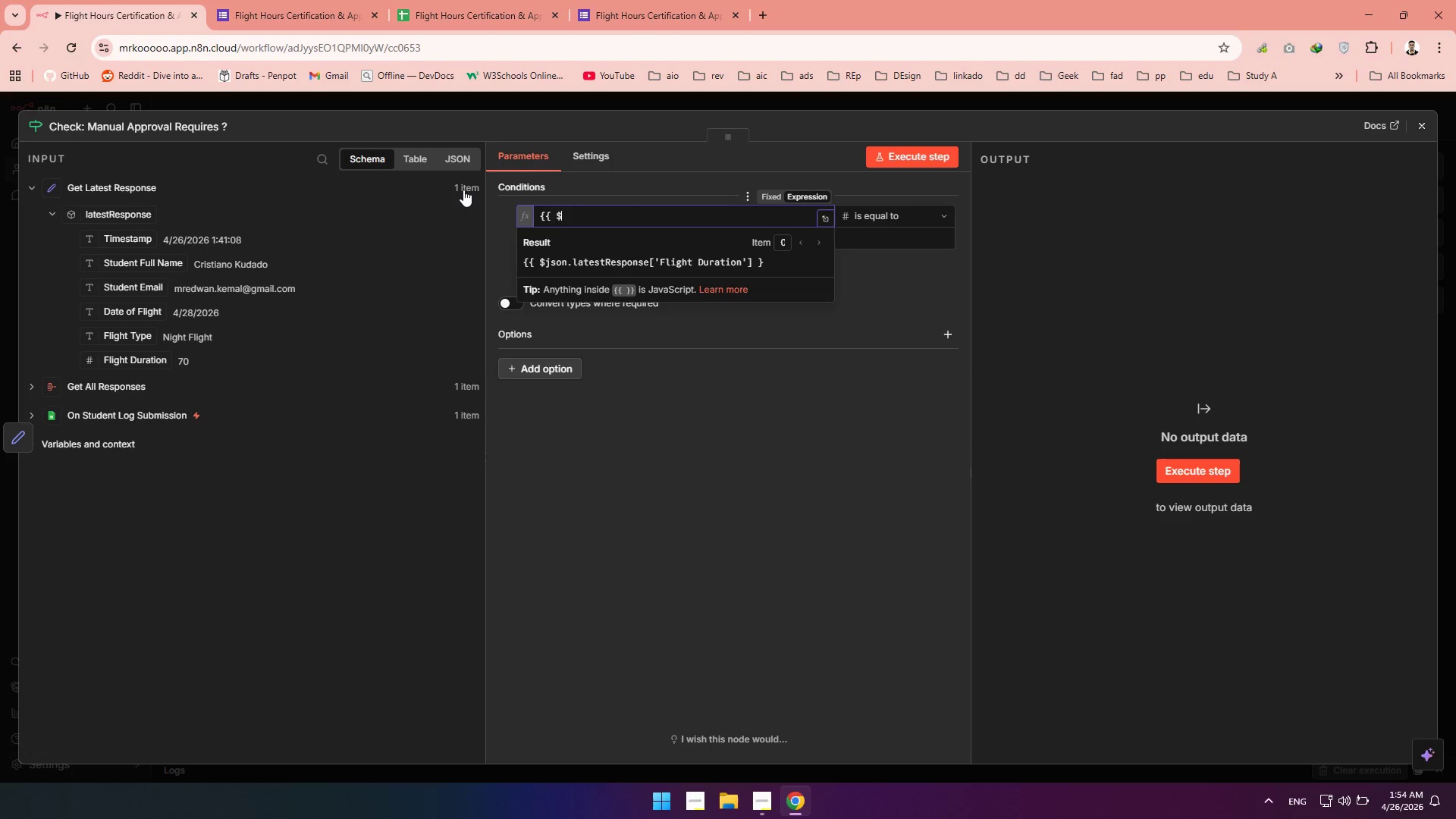 
hold_key(key=Backspace, duration=0.95)
 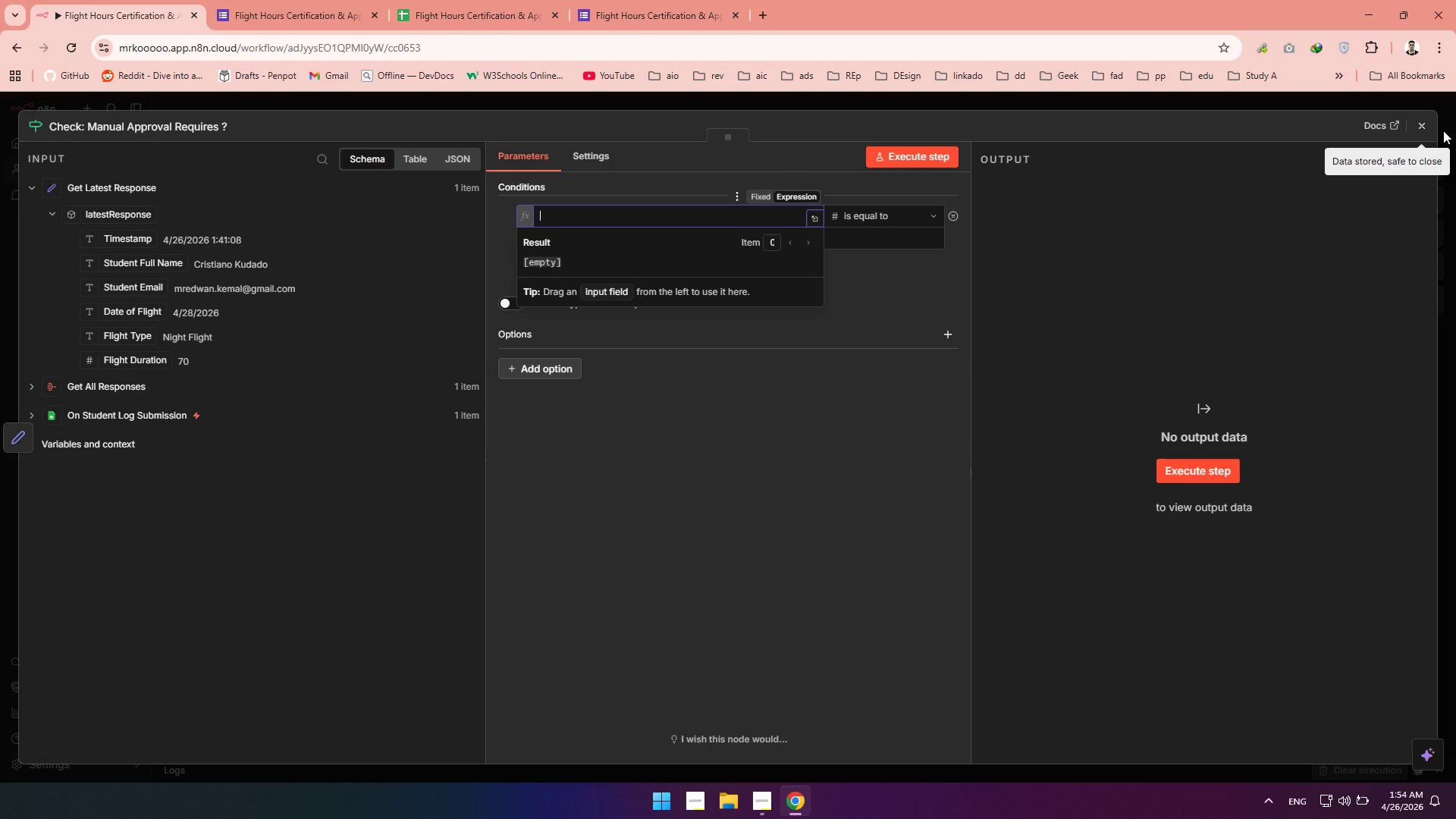 
left_click([1429, 129])
 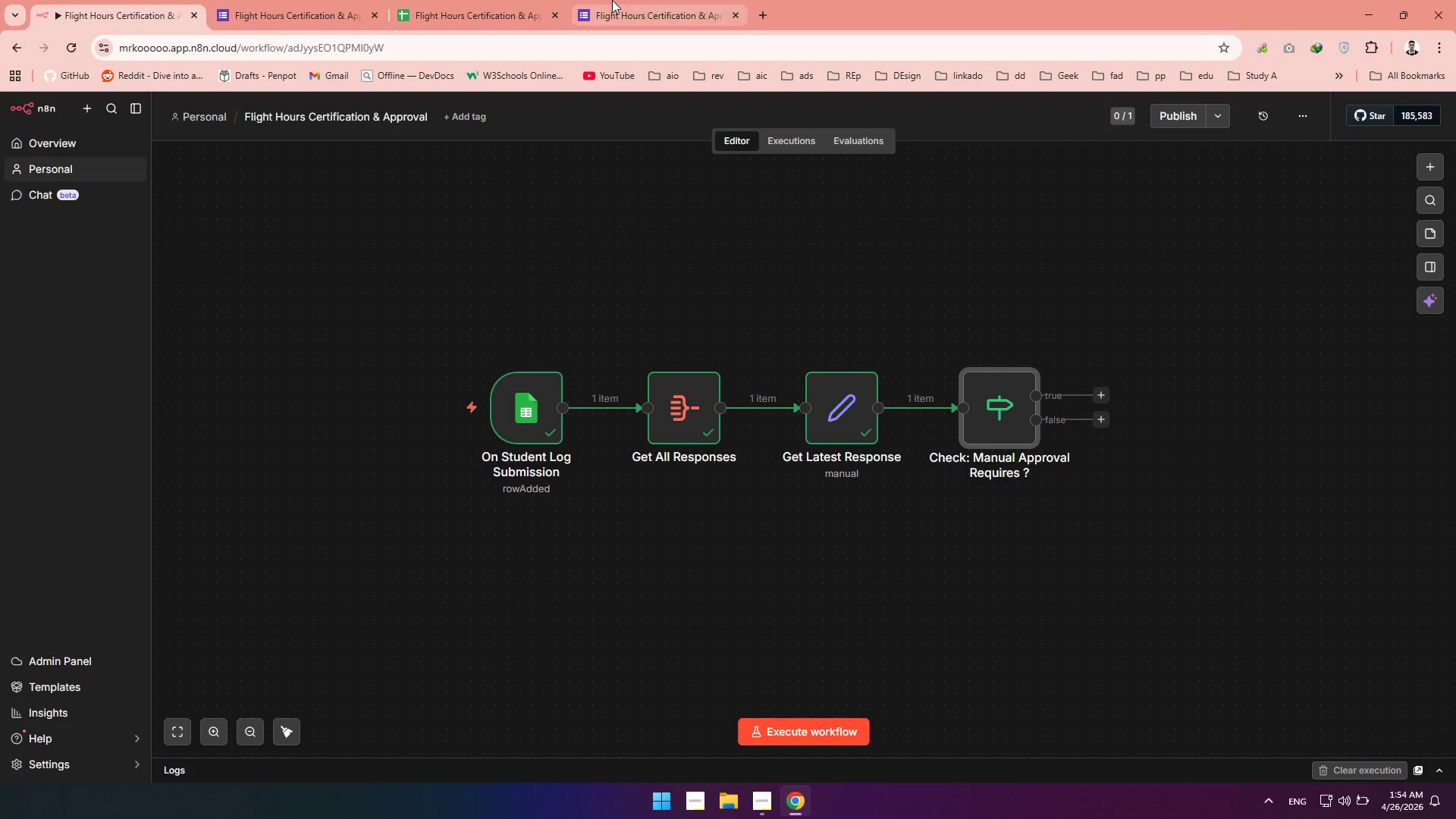 
left_click([457, 0])
 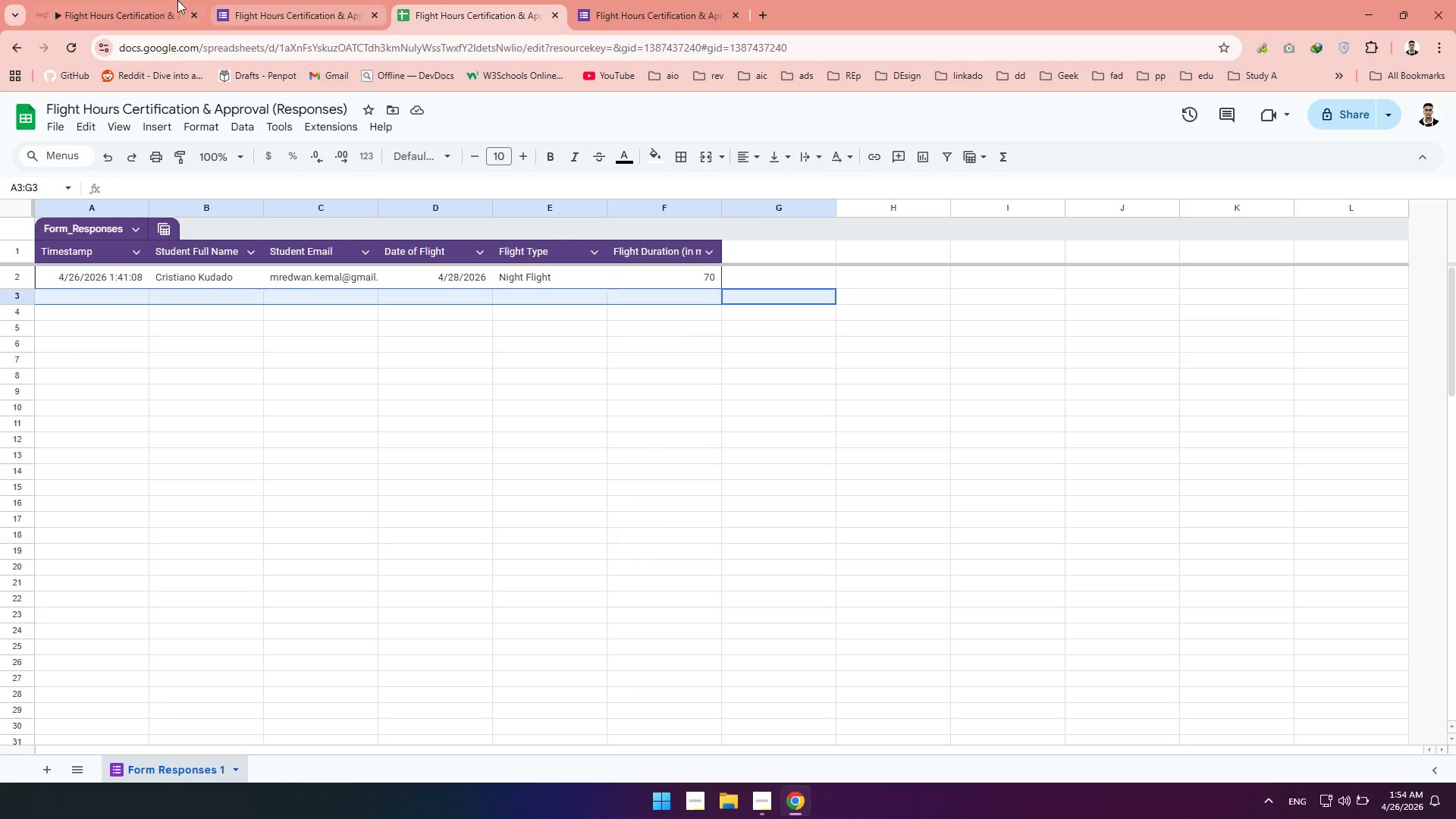 
left_click([130, 0])
 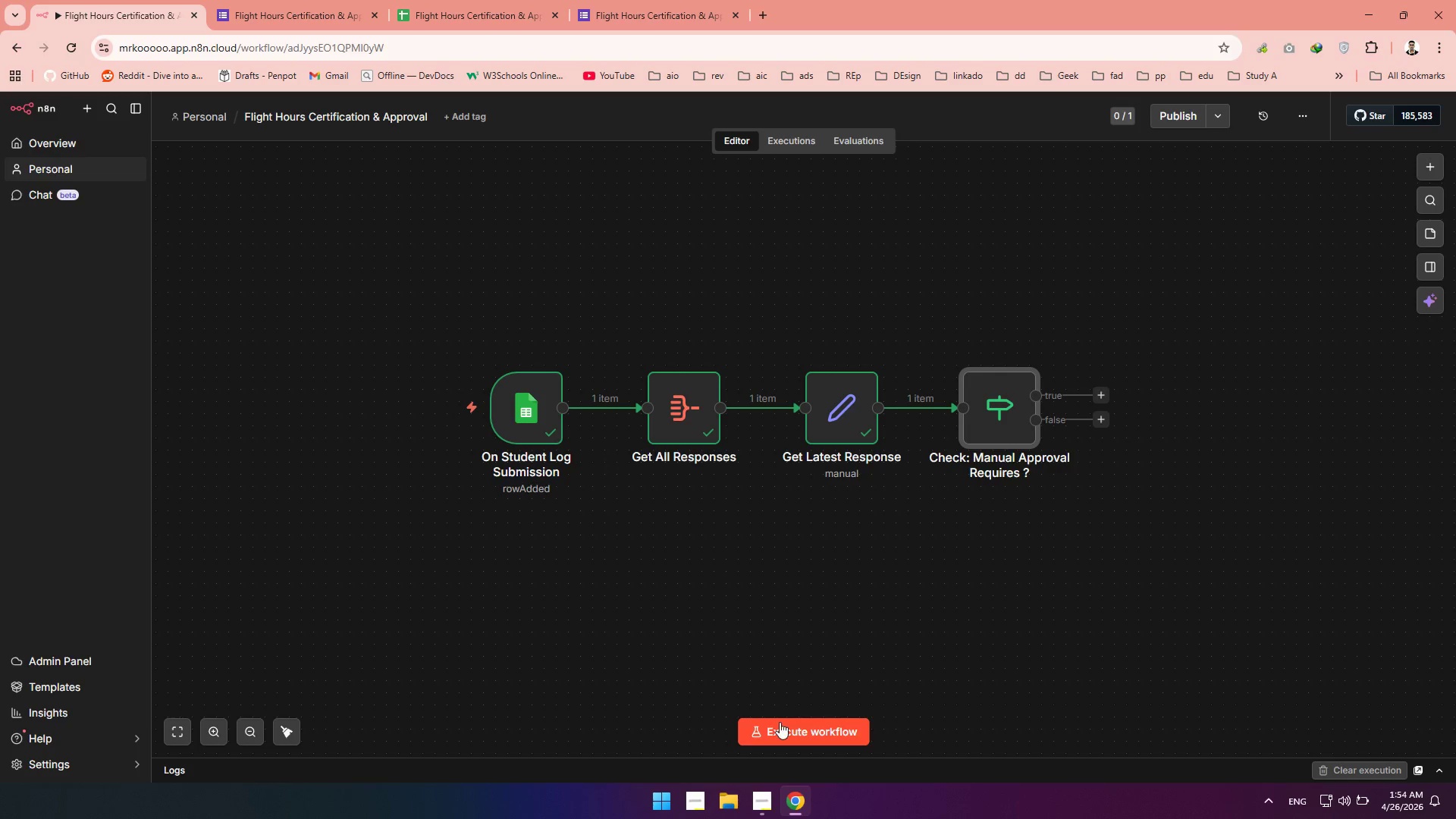 
left_click([779, 725])
 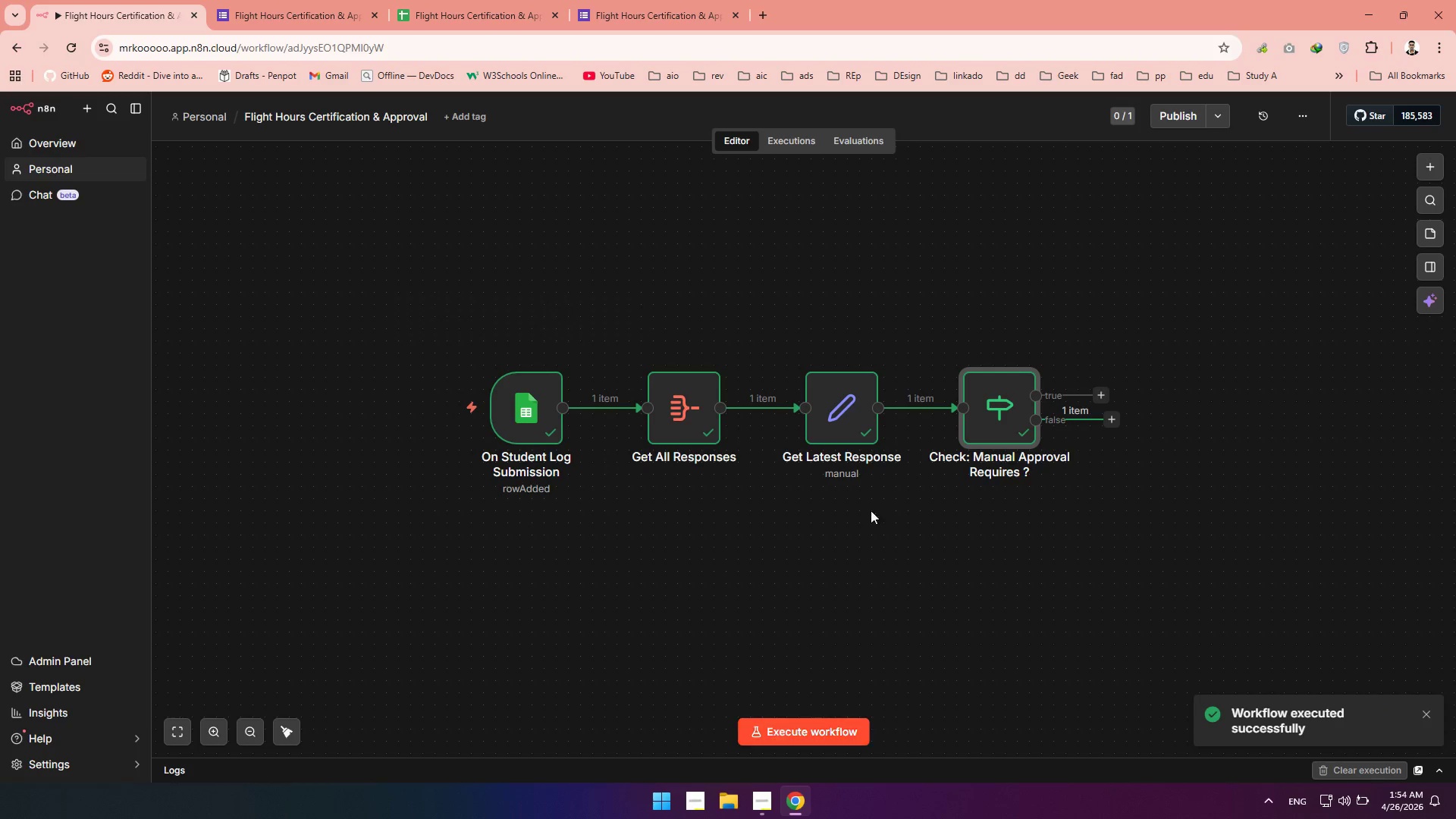 
wait(5.5)
 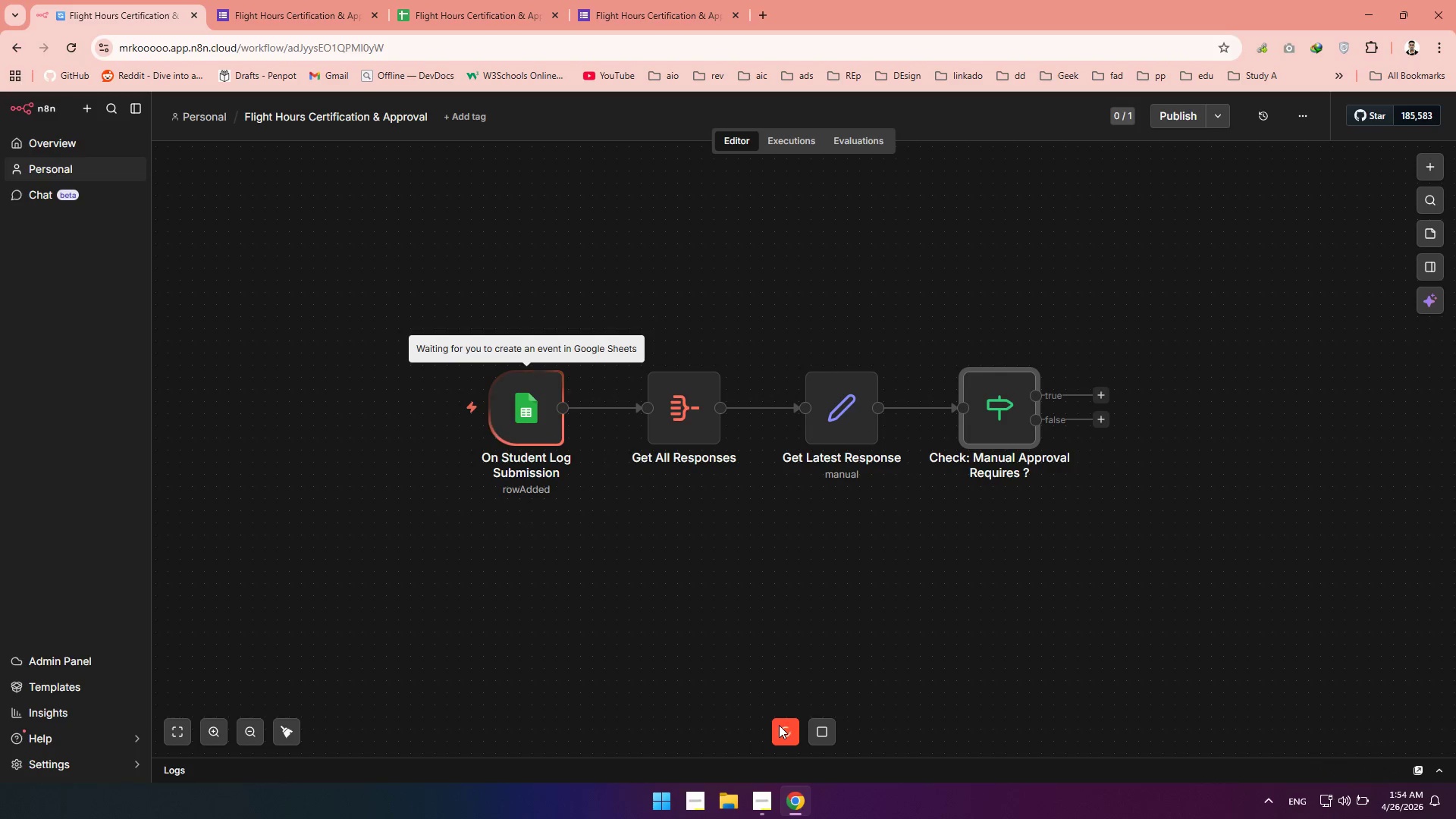 
double_click([991, 416])
 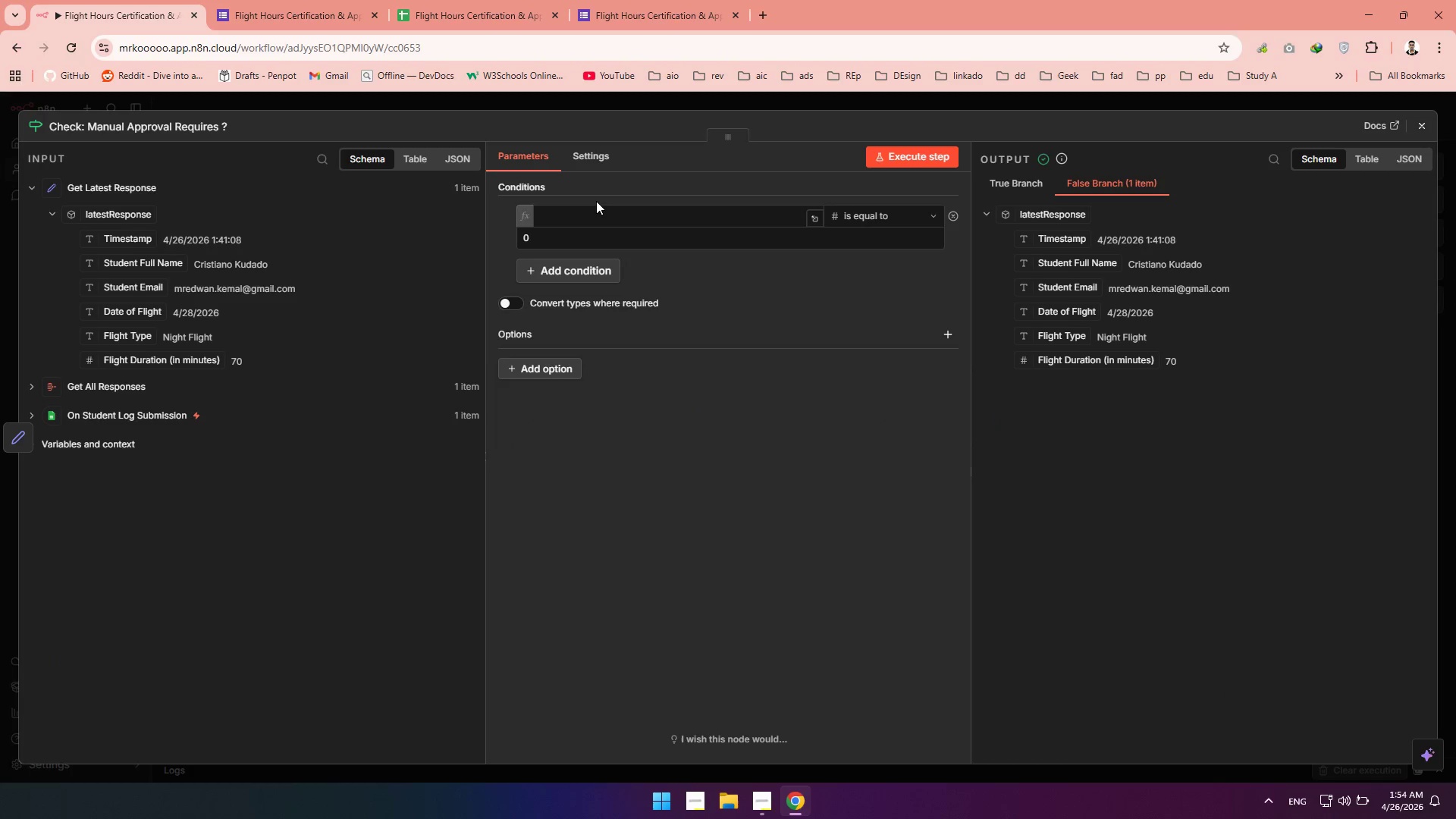 
left_click([584, 223])
 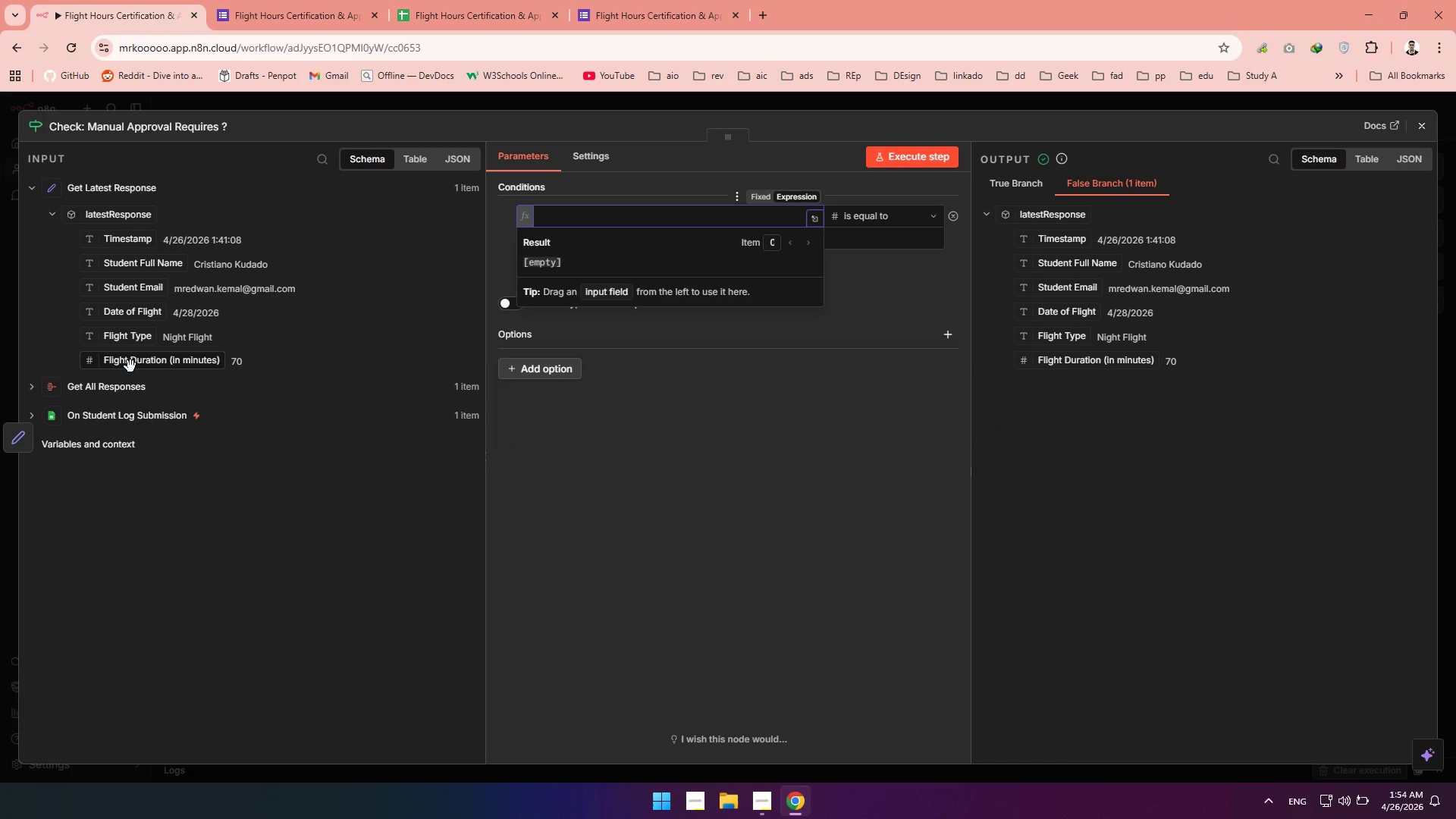 
wait(5.36)
 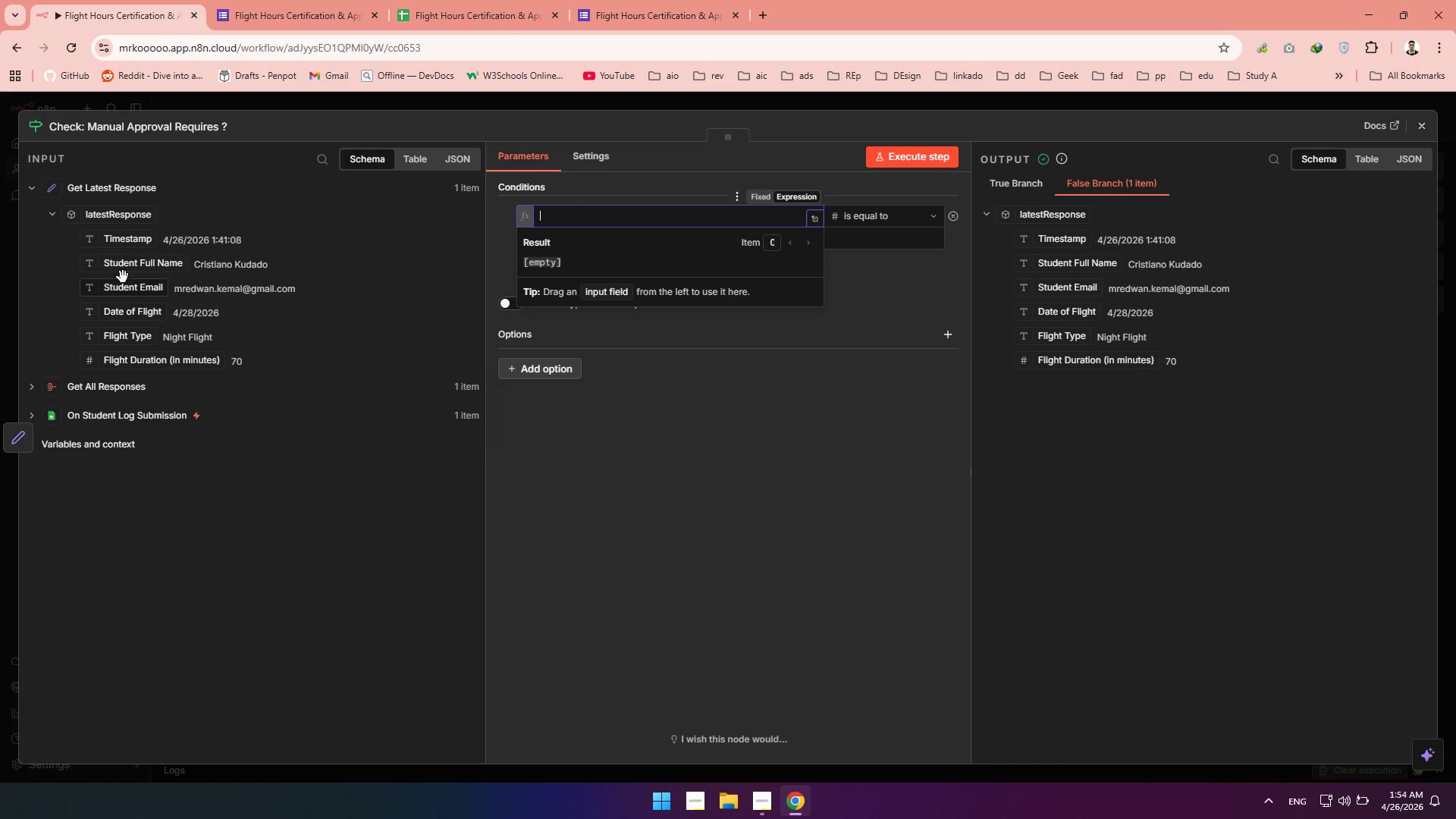 
left_click_drag(start_coordinate=[130, 367], to_coordinate=[585, 210])
 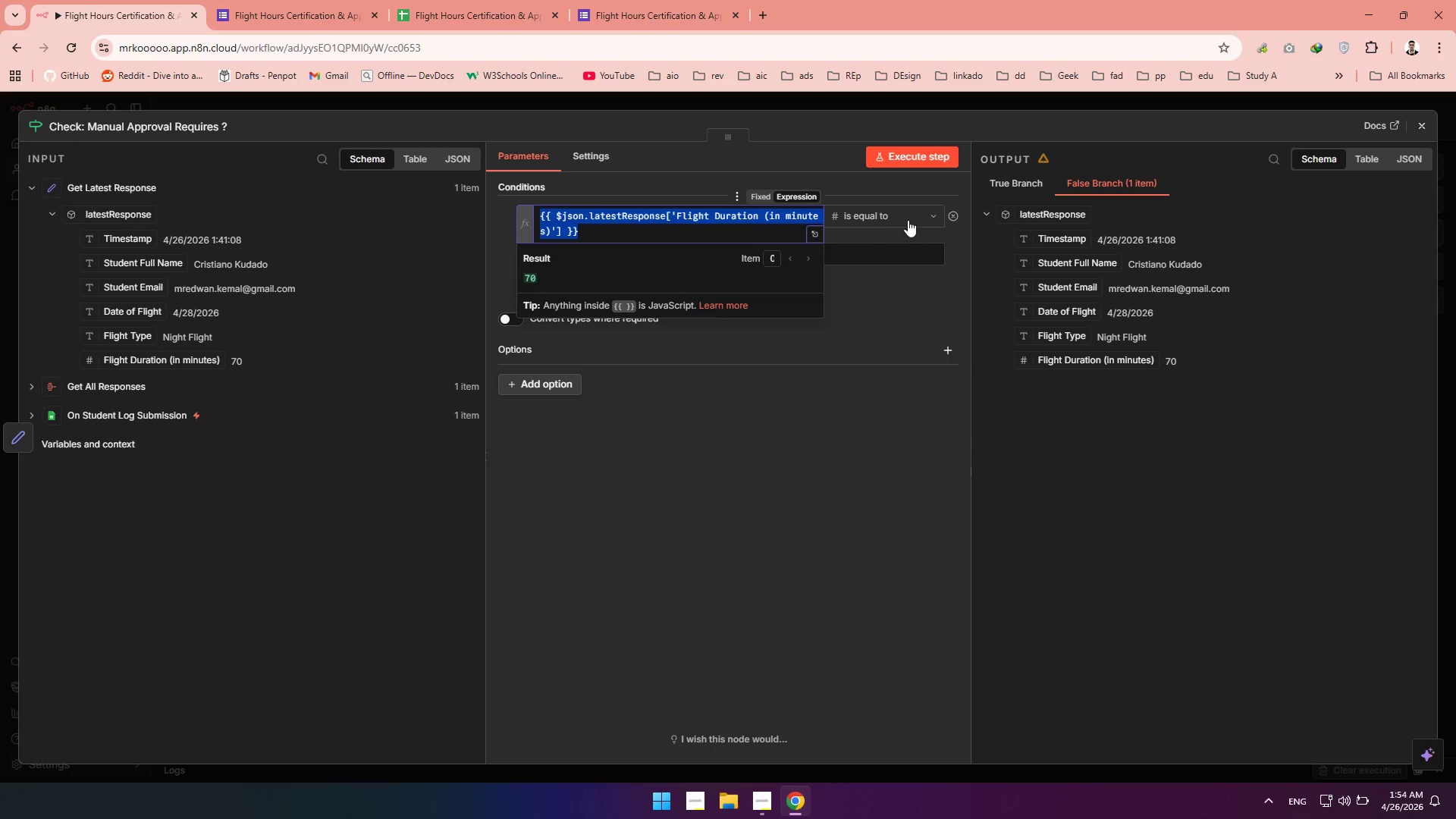 
left_click([917, 218])
 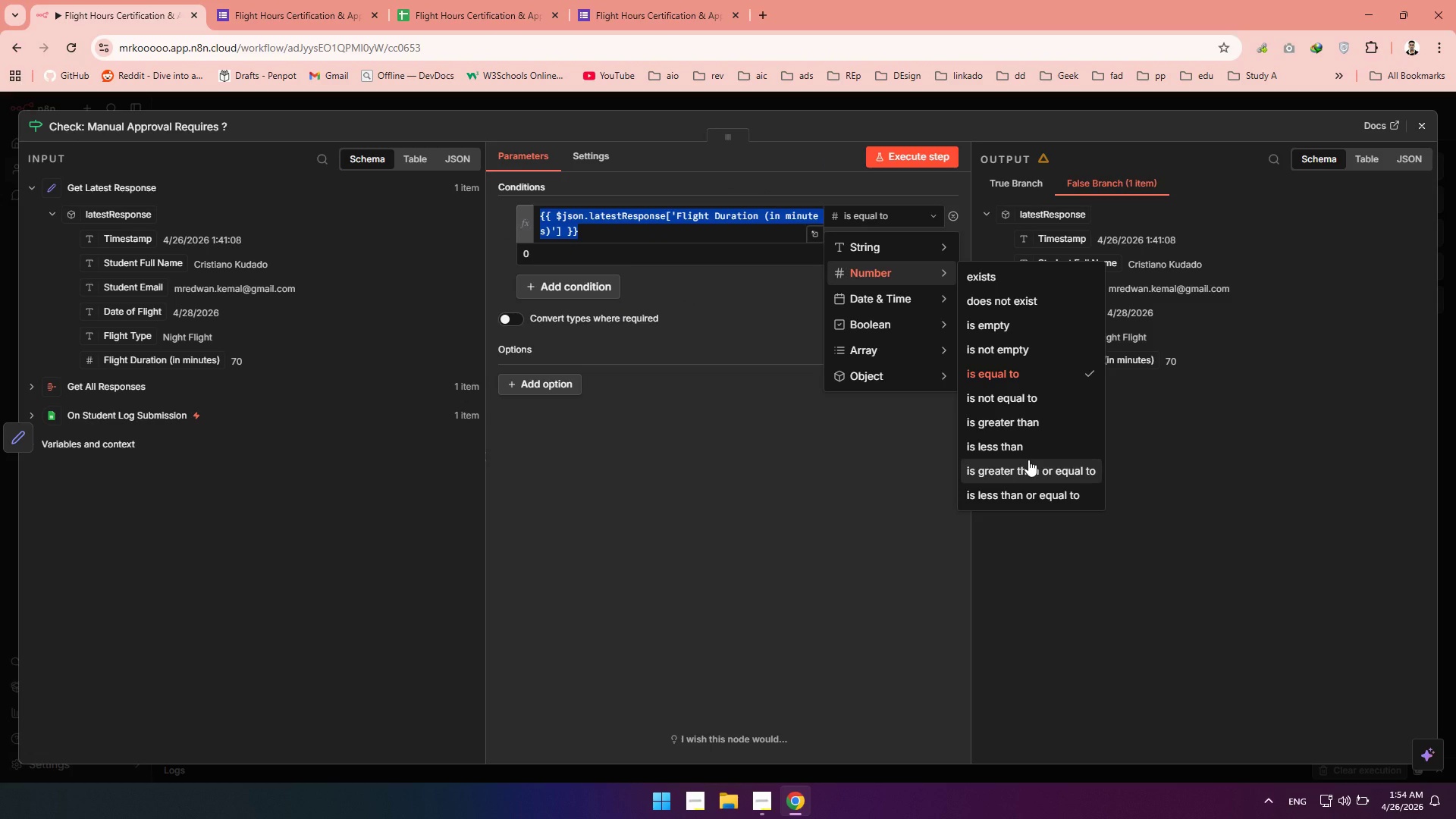 
wait(6.3)
 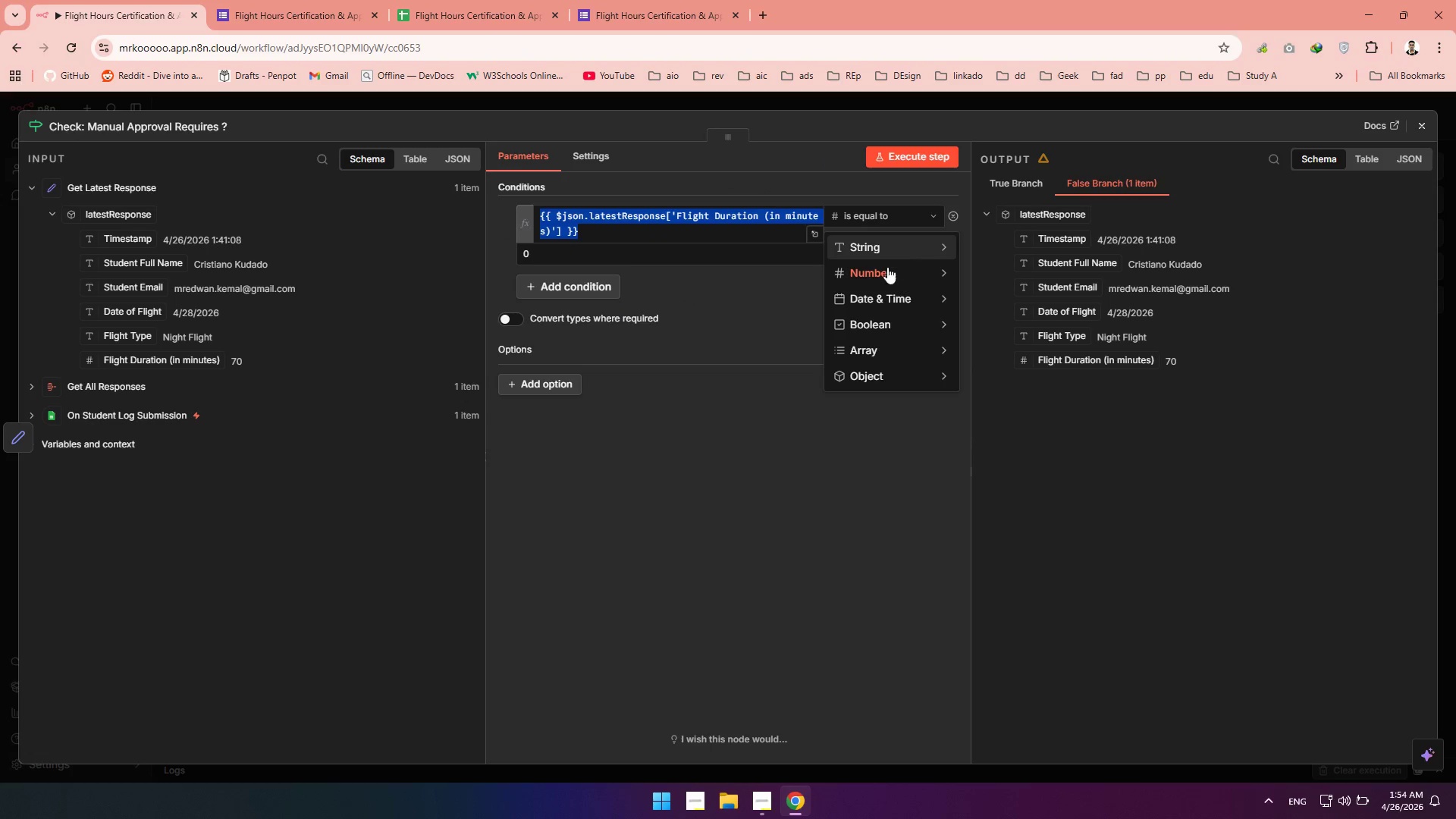 
left_click([1028, 460])
 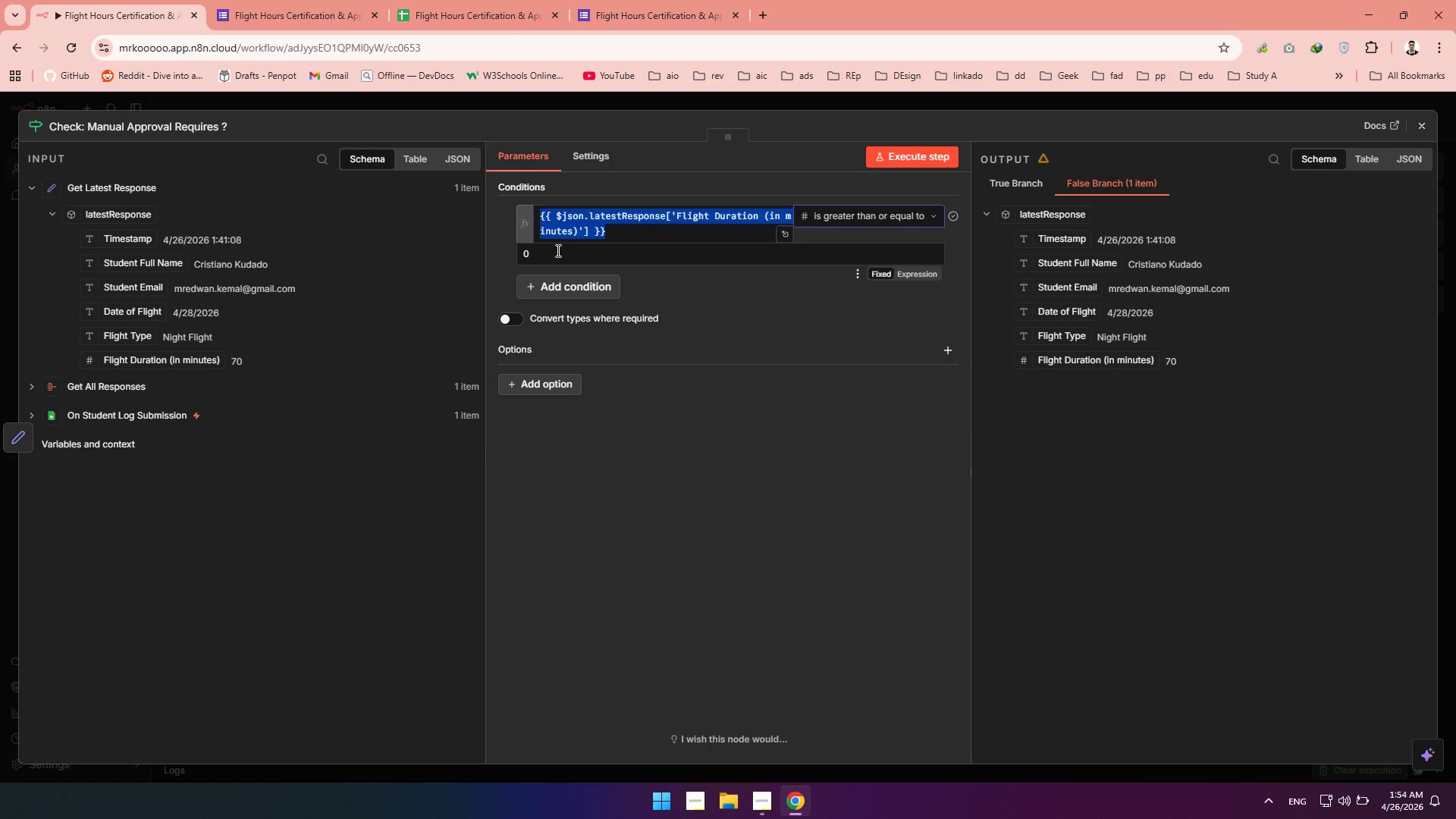 
left_click_drag(start_coordinate=[557, 251], to_coordinate=[485, 249])
 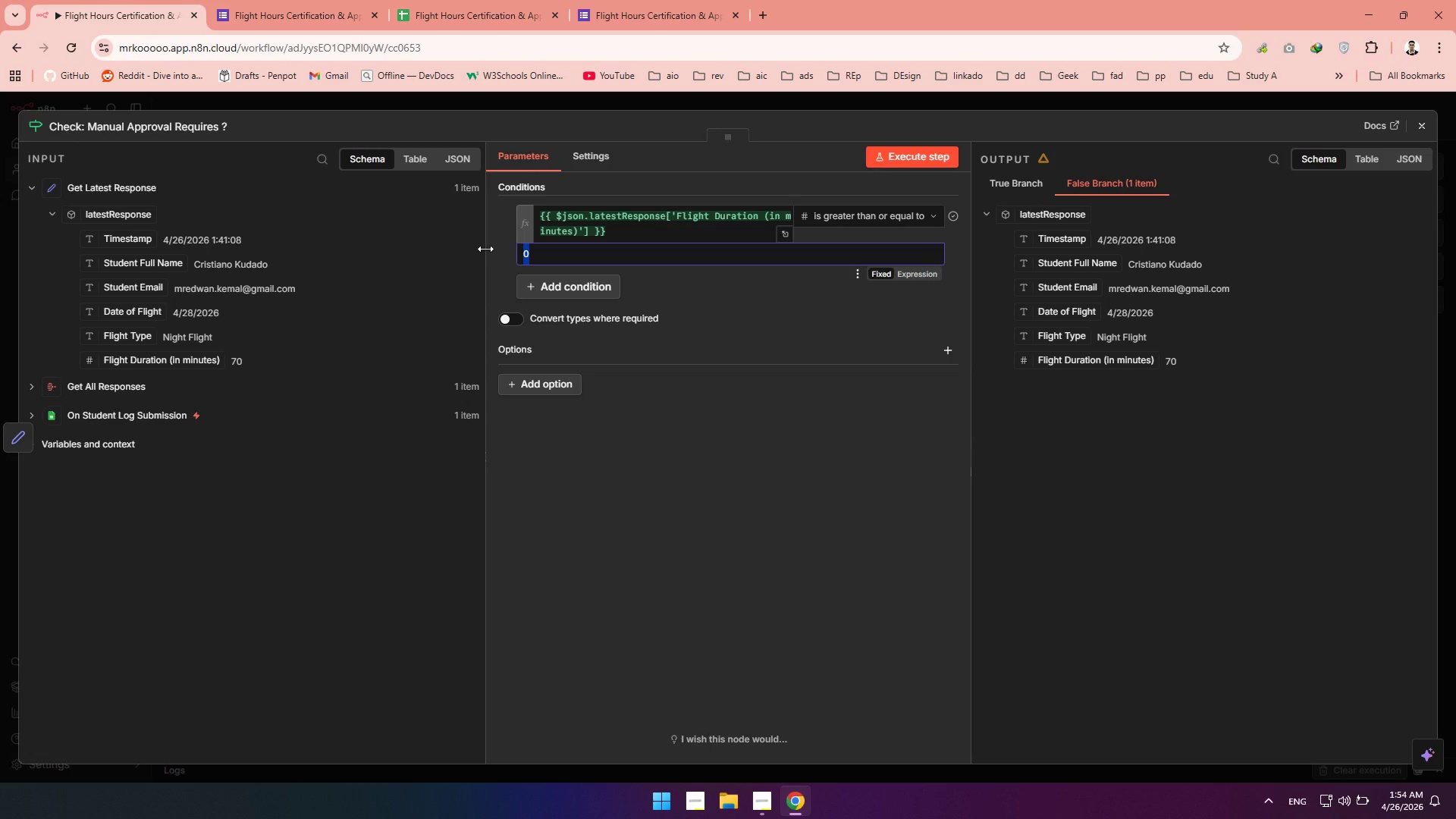 
type(60)
 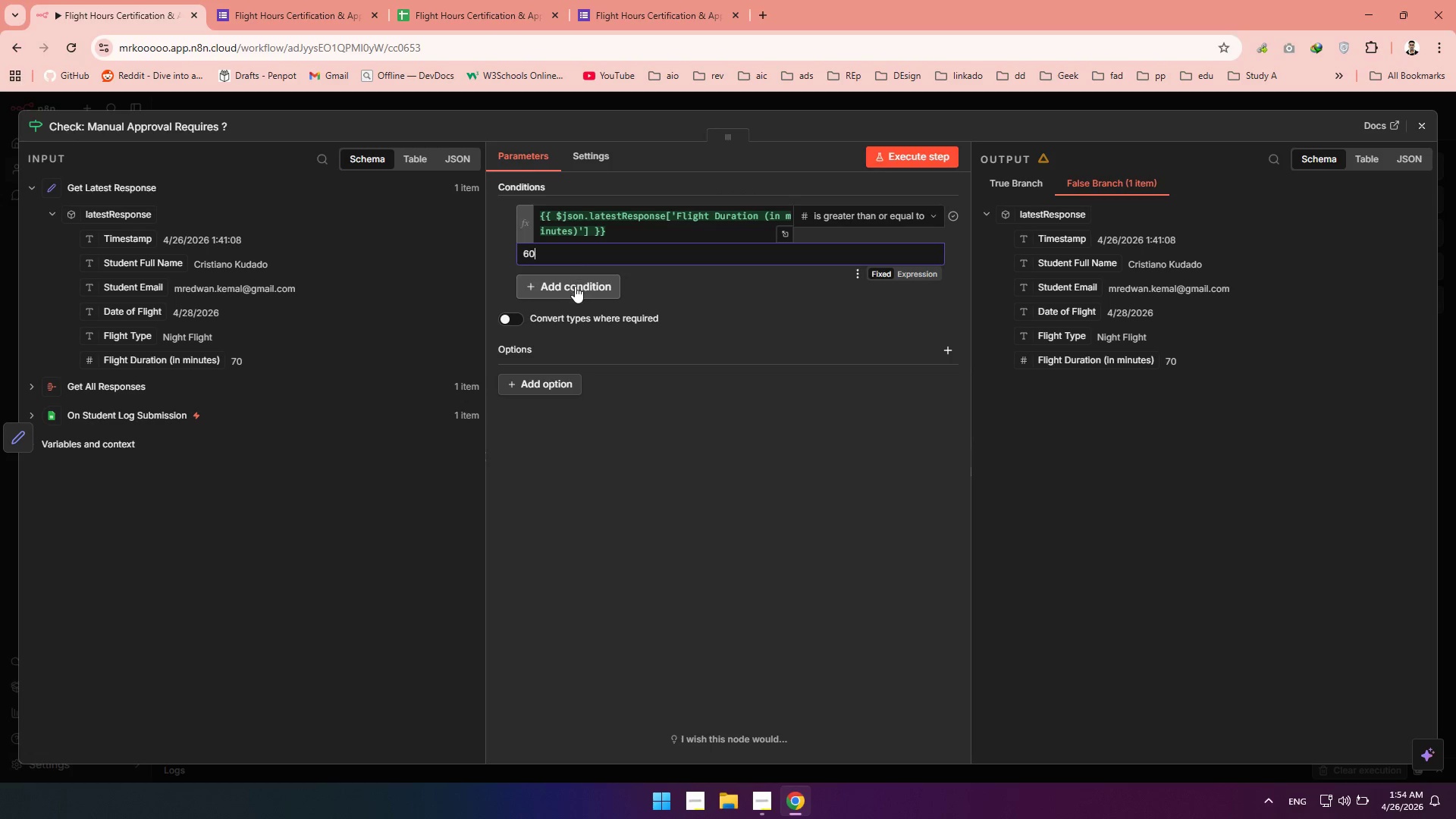 
left_click([574, 287])
 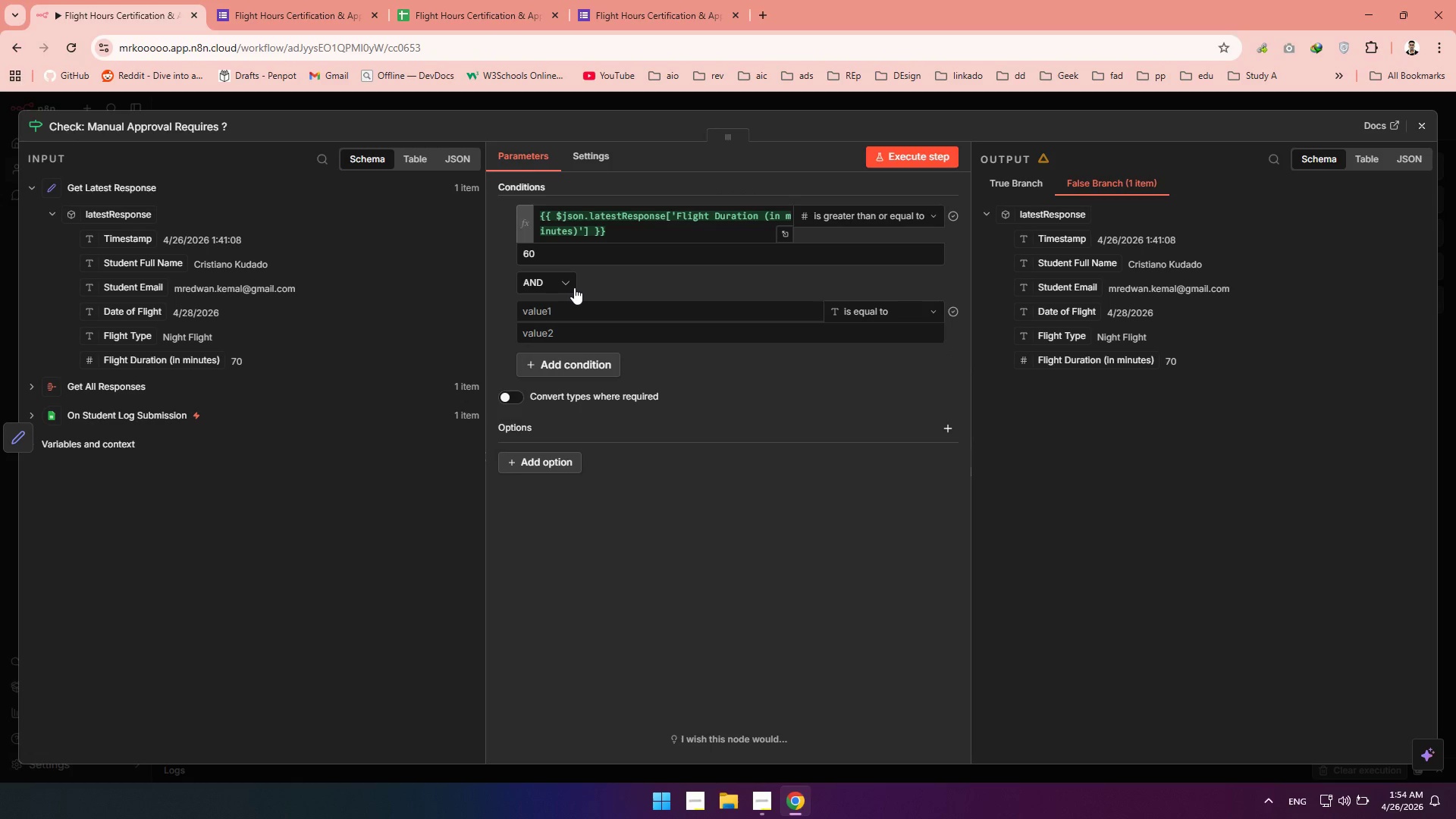 
wait(5.78)
 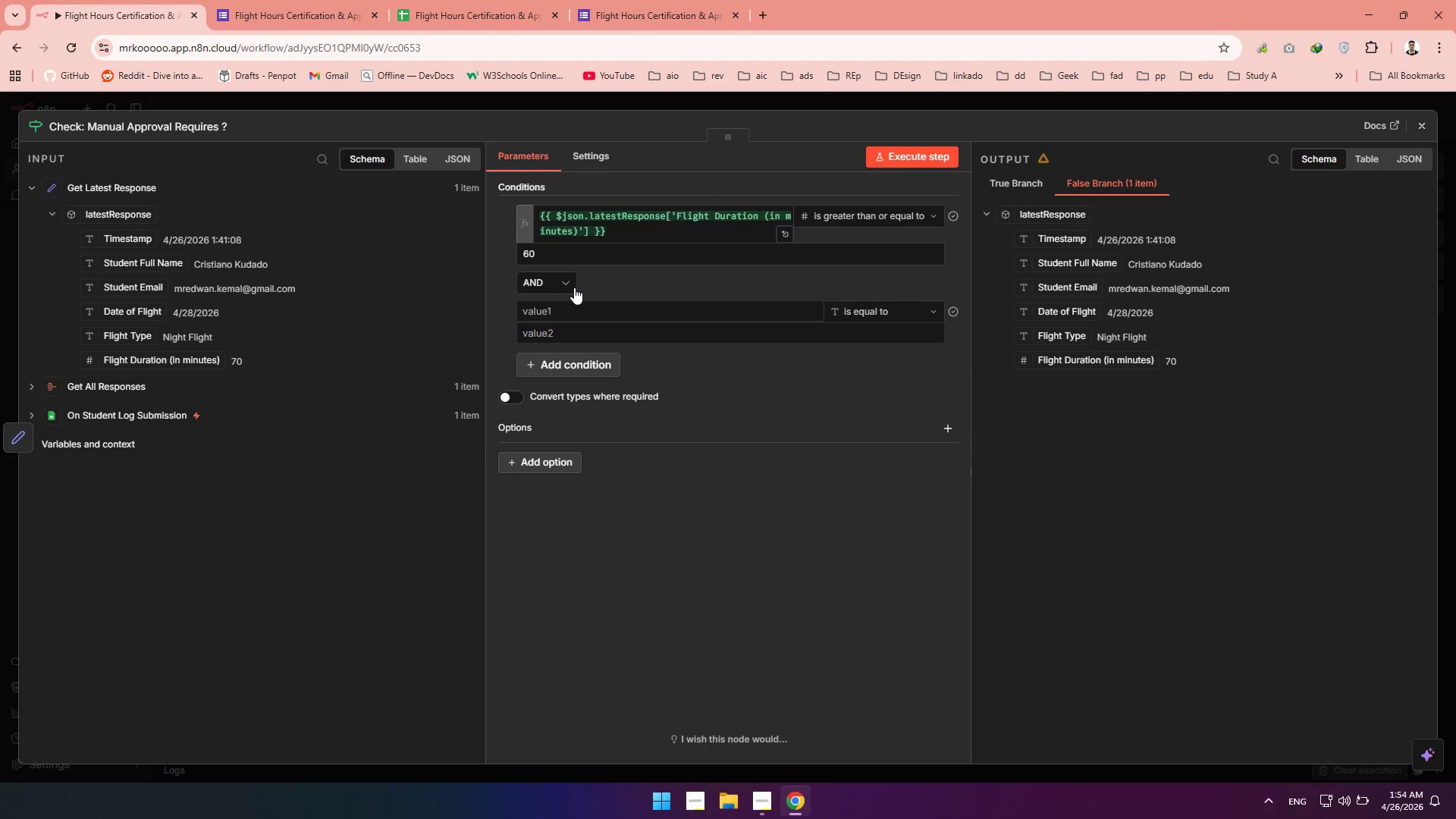 
left_click([573, 307])
 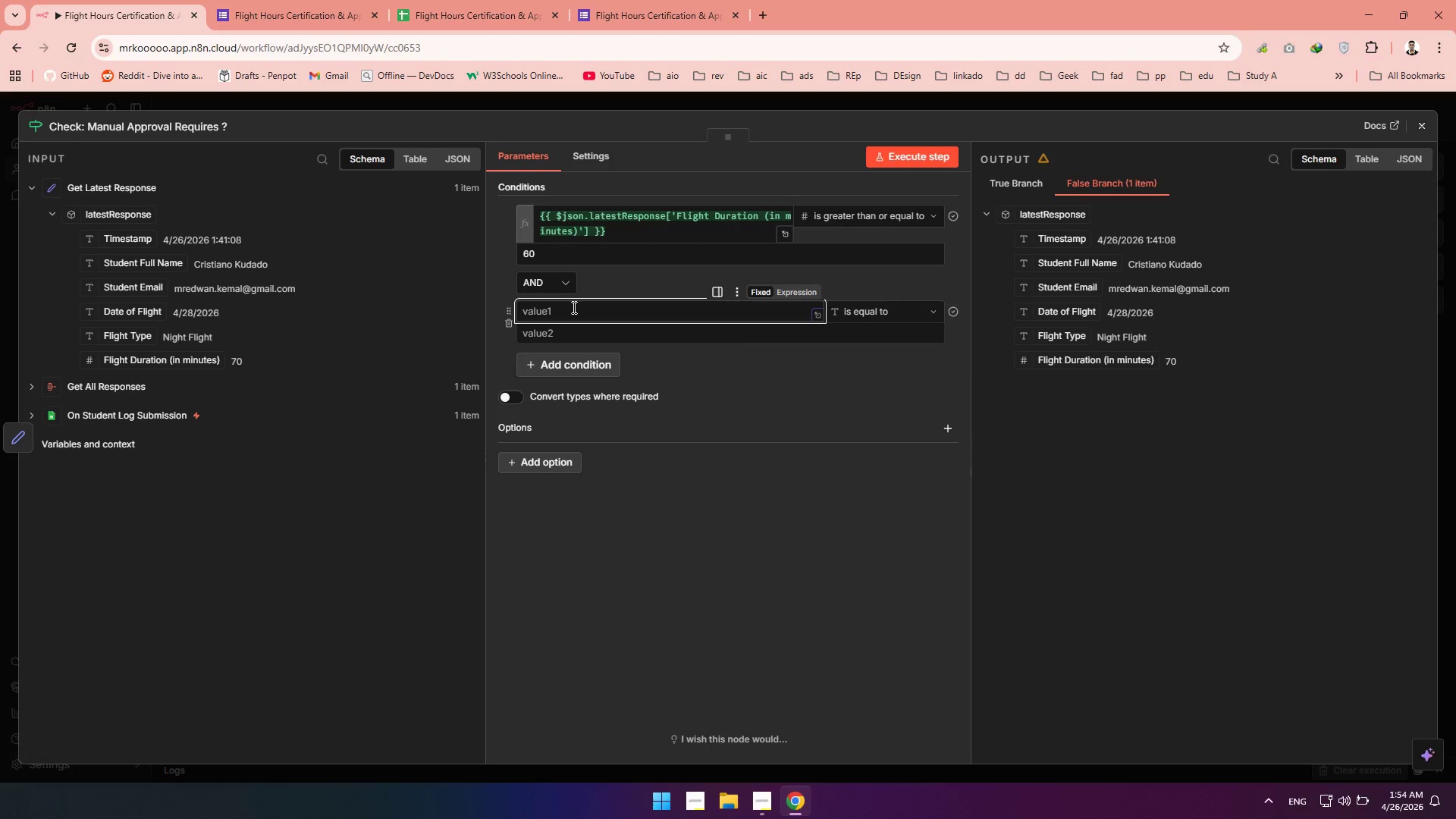 
key(F)
 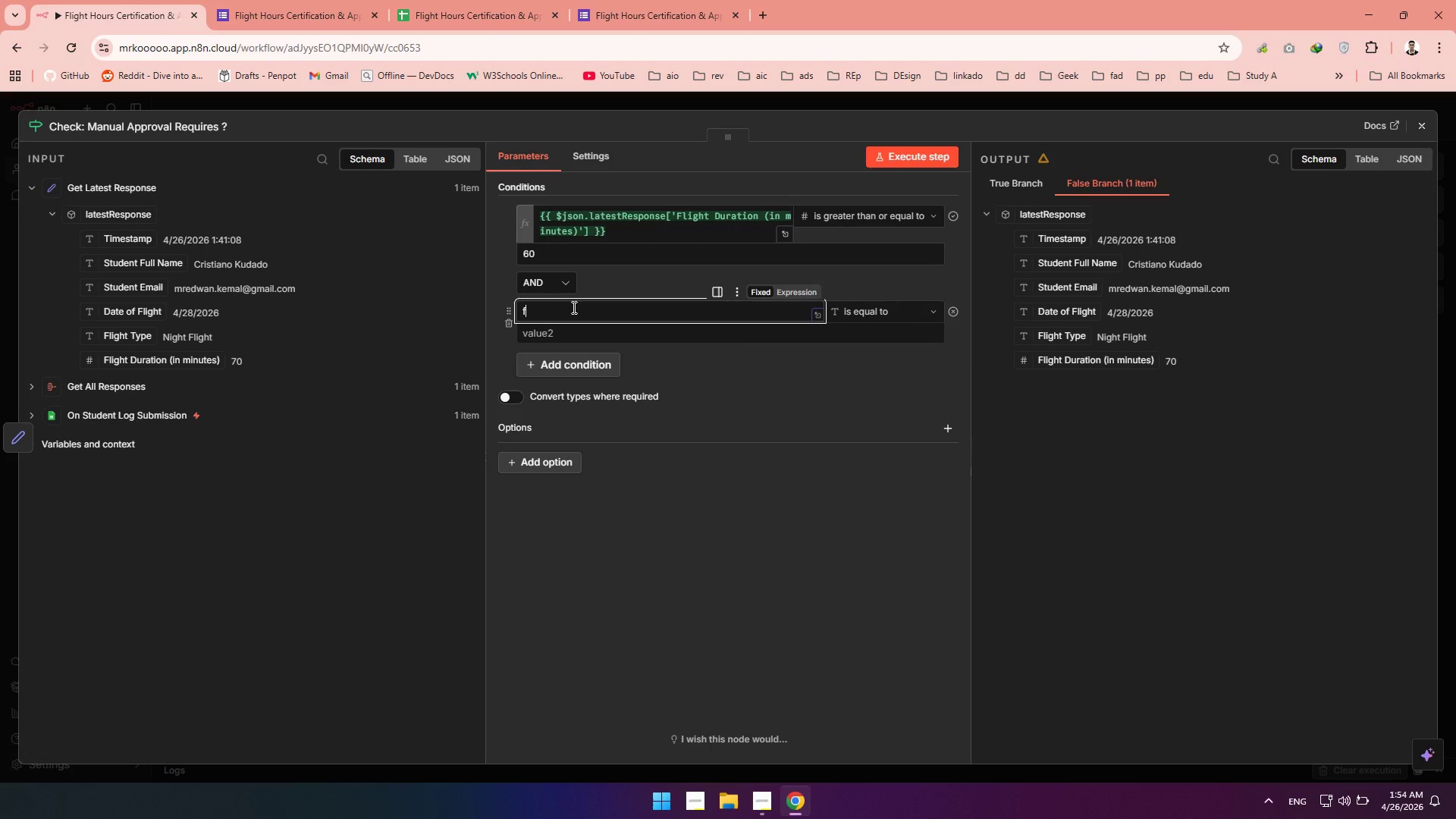 
key(Backspace)
 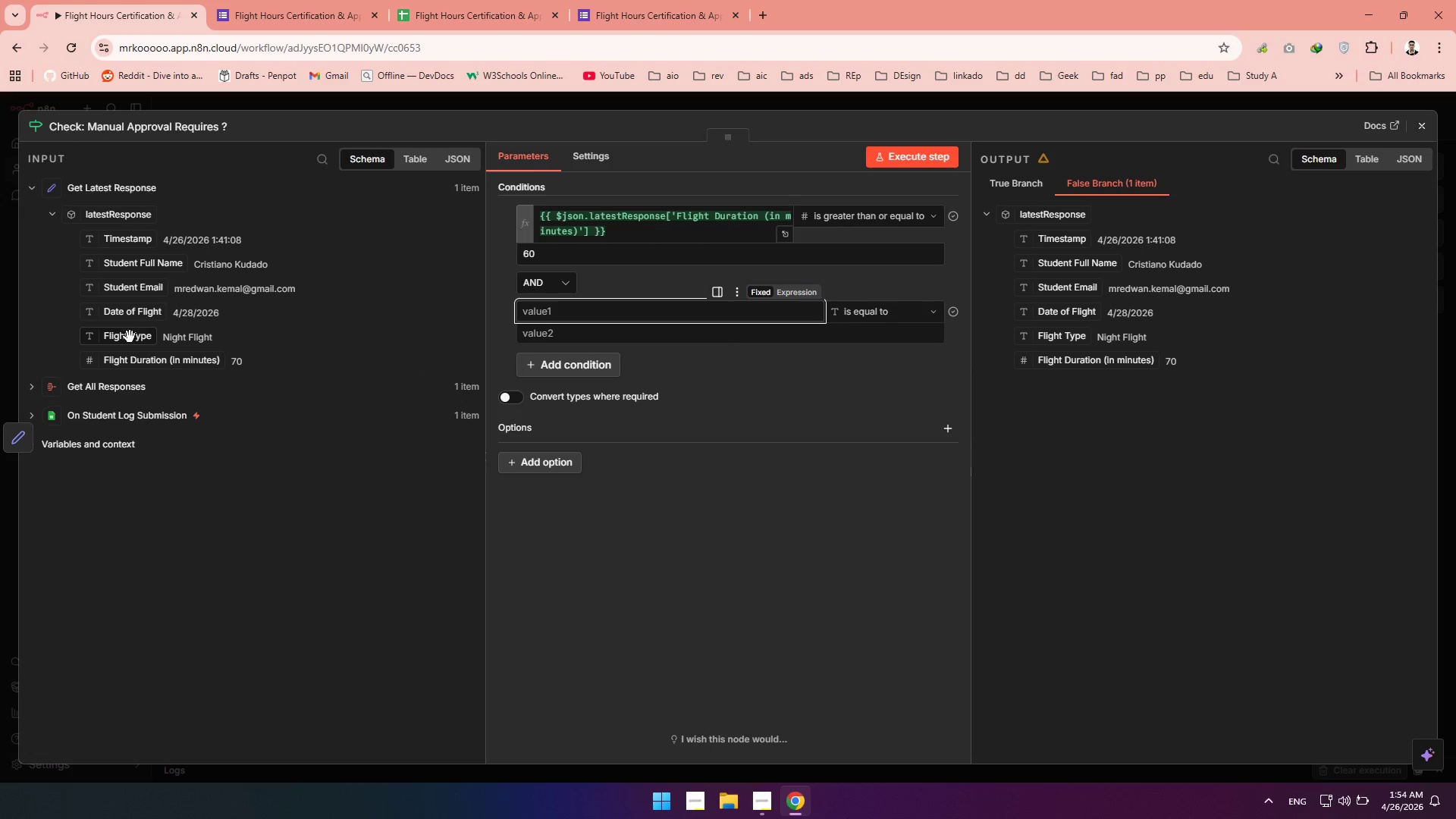 
left_click_drag(start_coordinate=[121, 344], to_coordinate=[586, 307])
 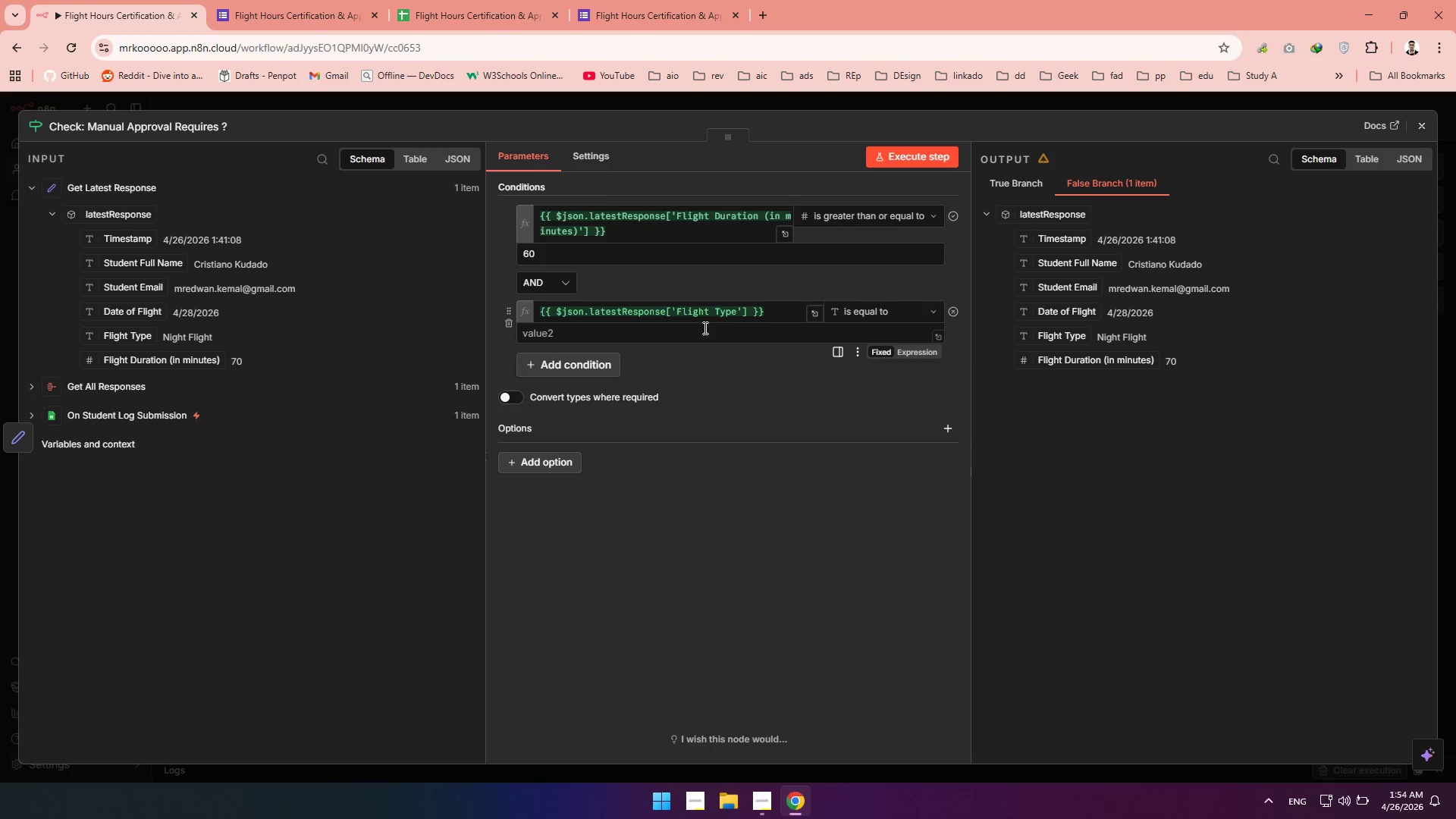 
left_click([704, 328])
 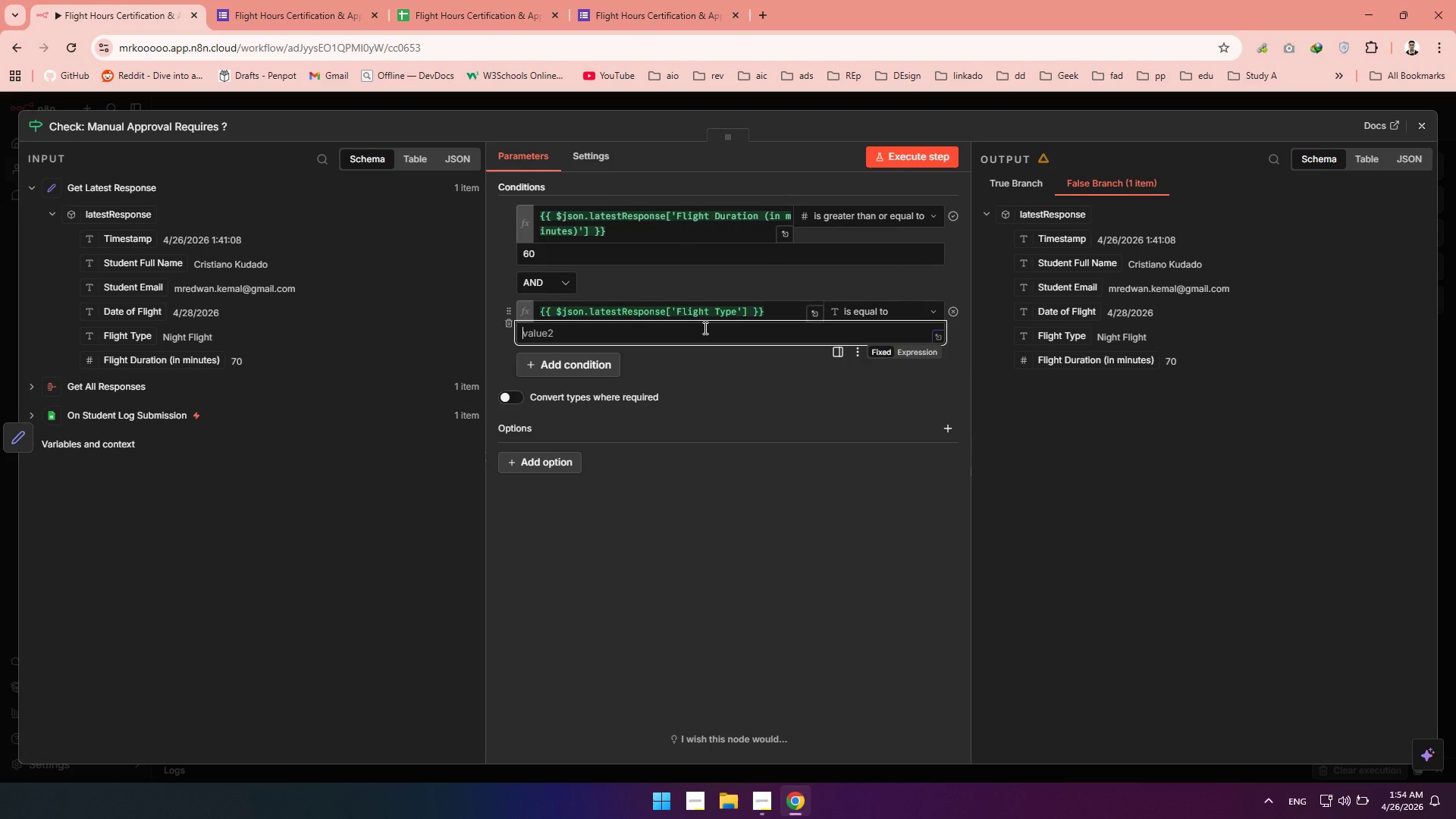 
hold_key(key=ShiftRight, duration=1.52)
 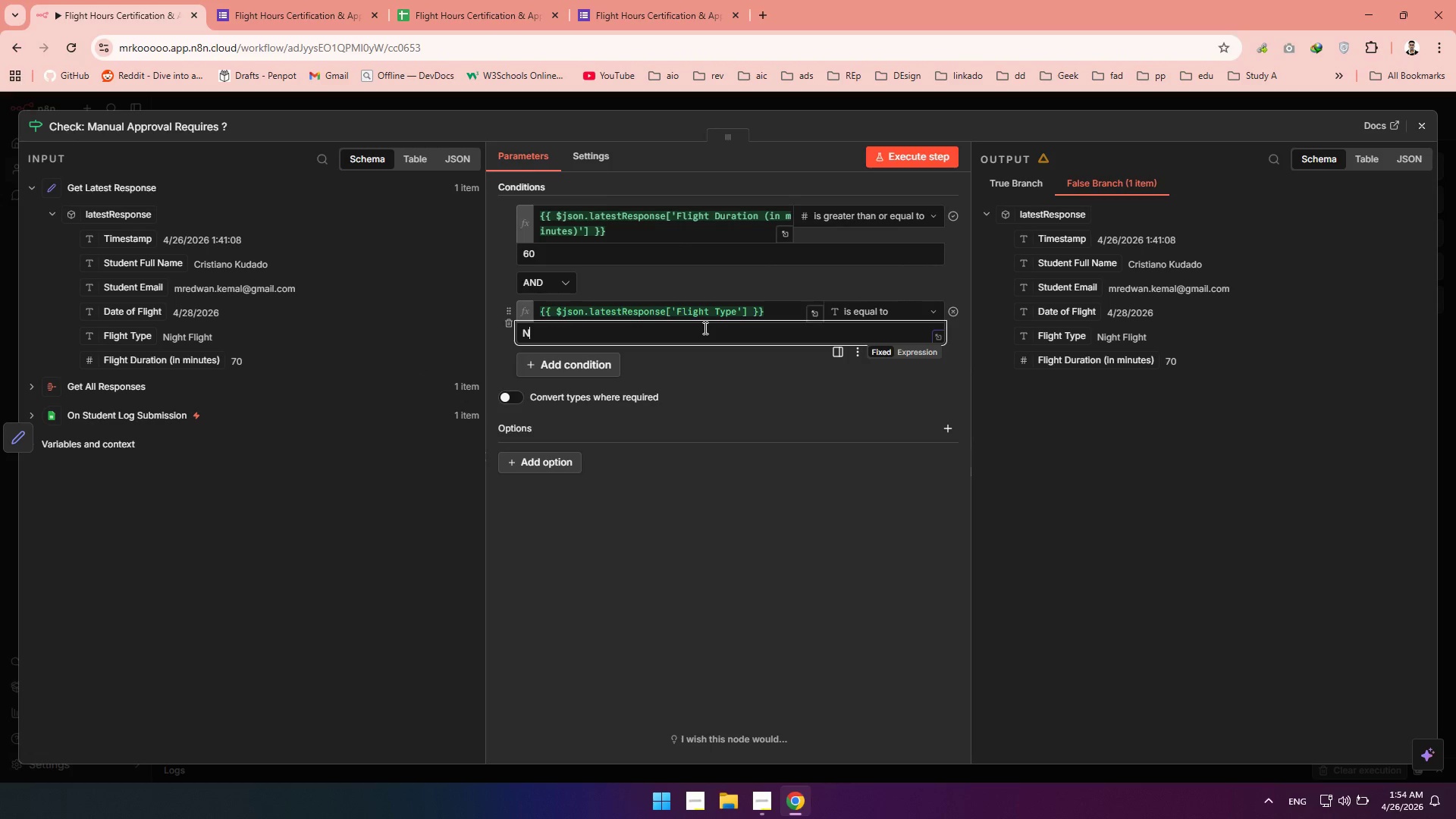 
type(Night Flight)
 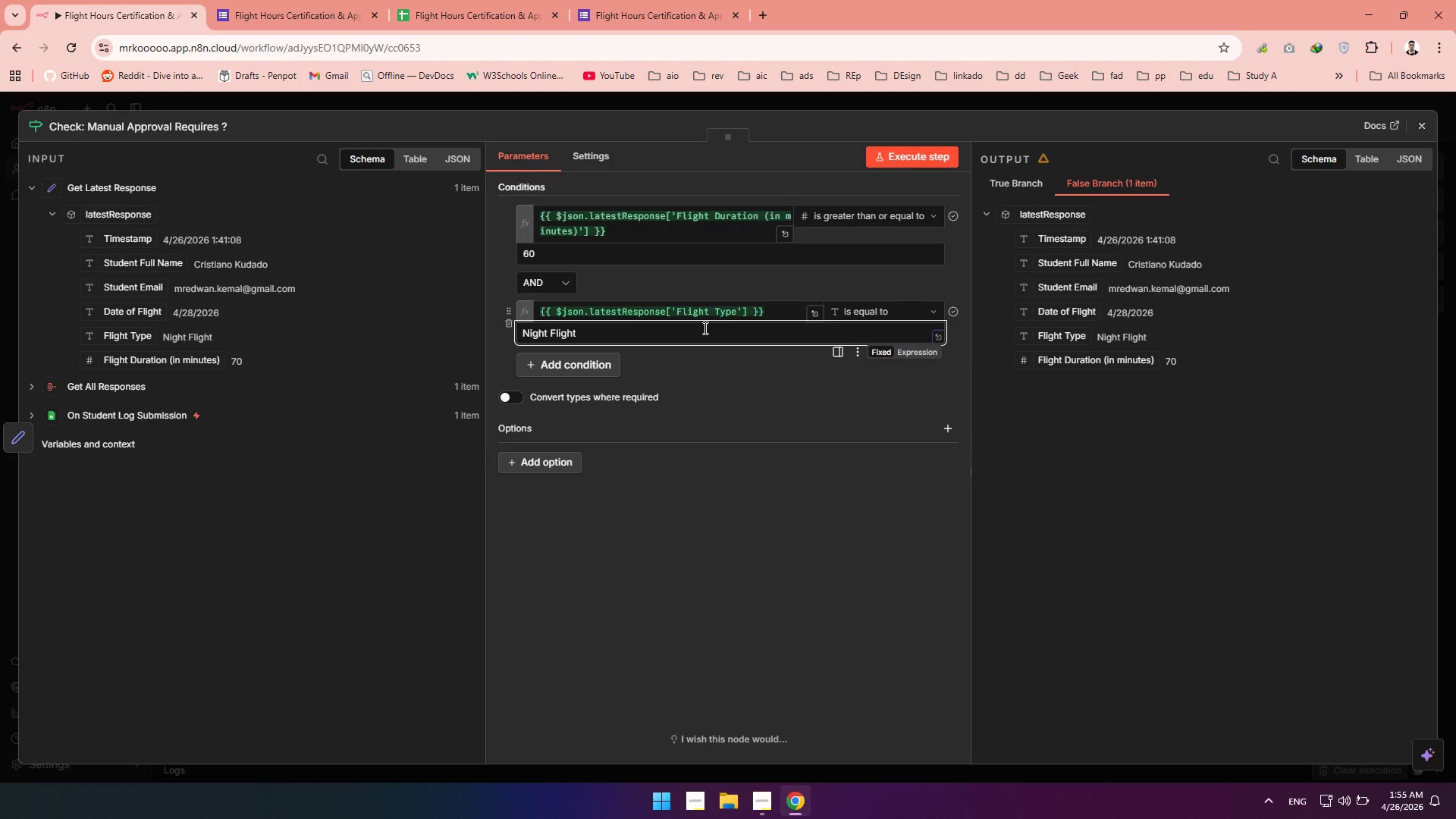 
left_click([548, 278])
 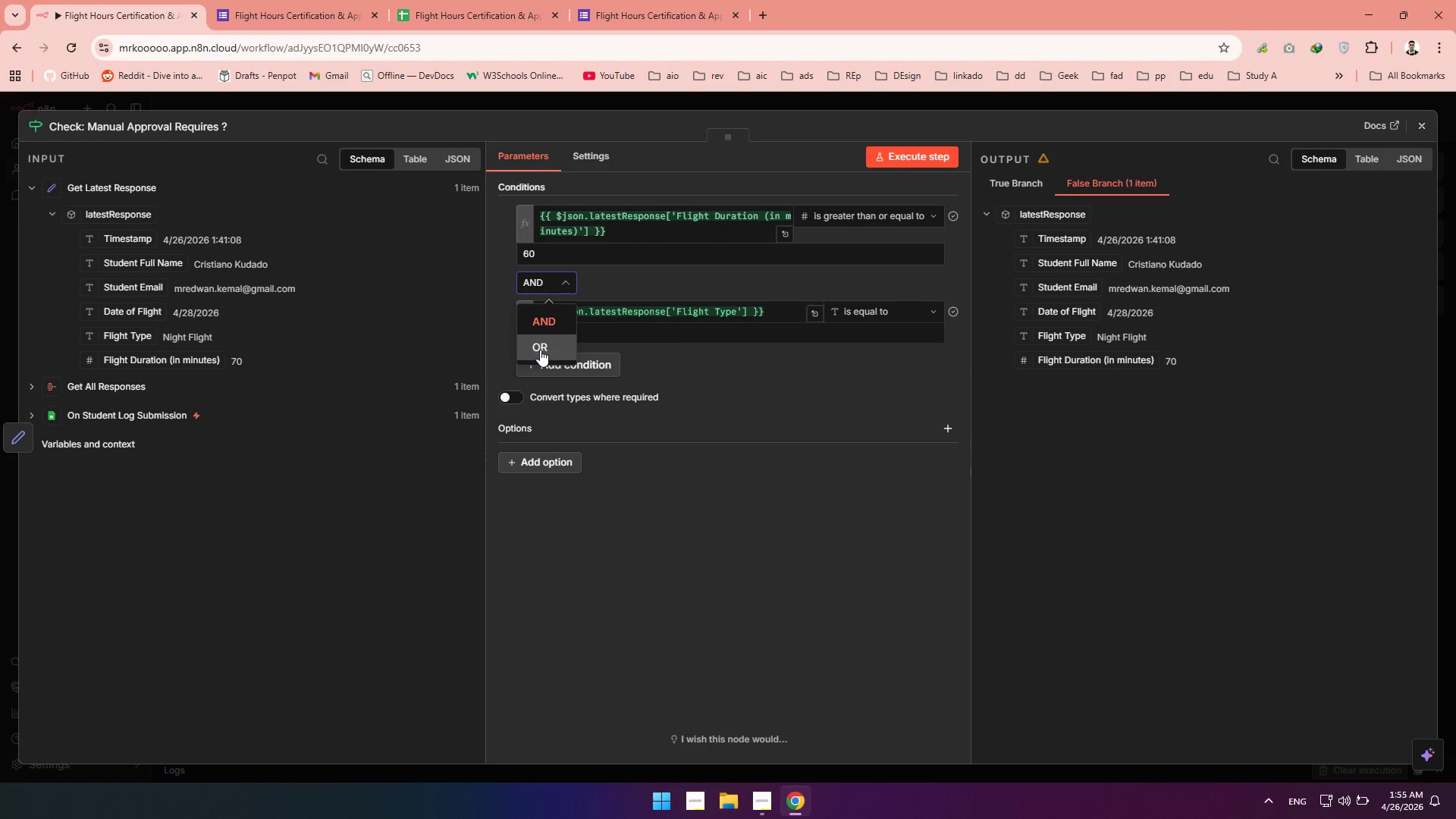 
left_click([540, 350])
 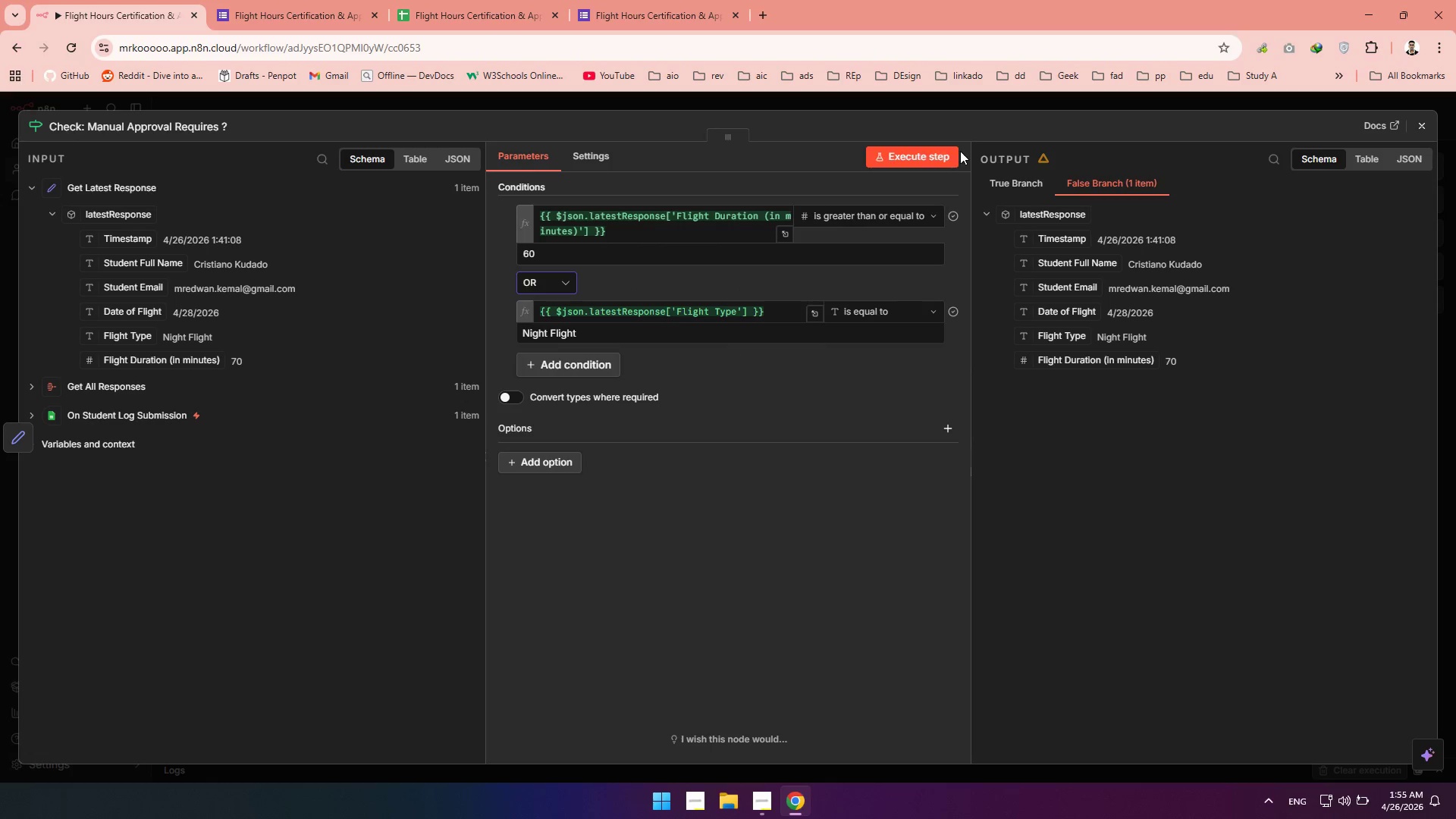 
left_click([931, 156])
 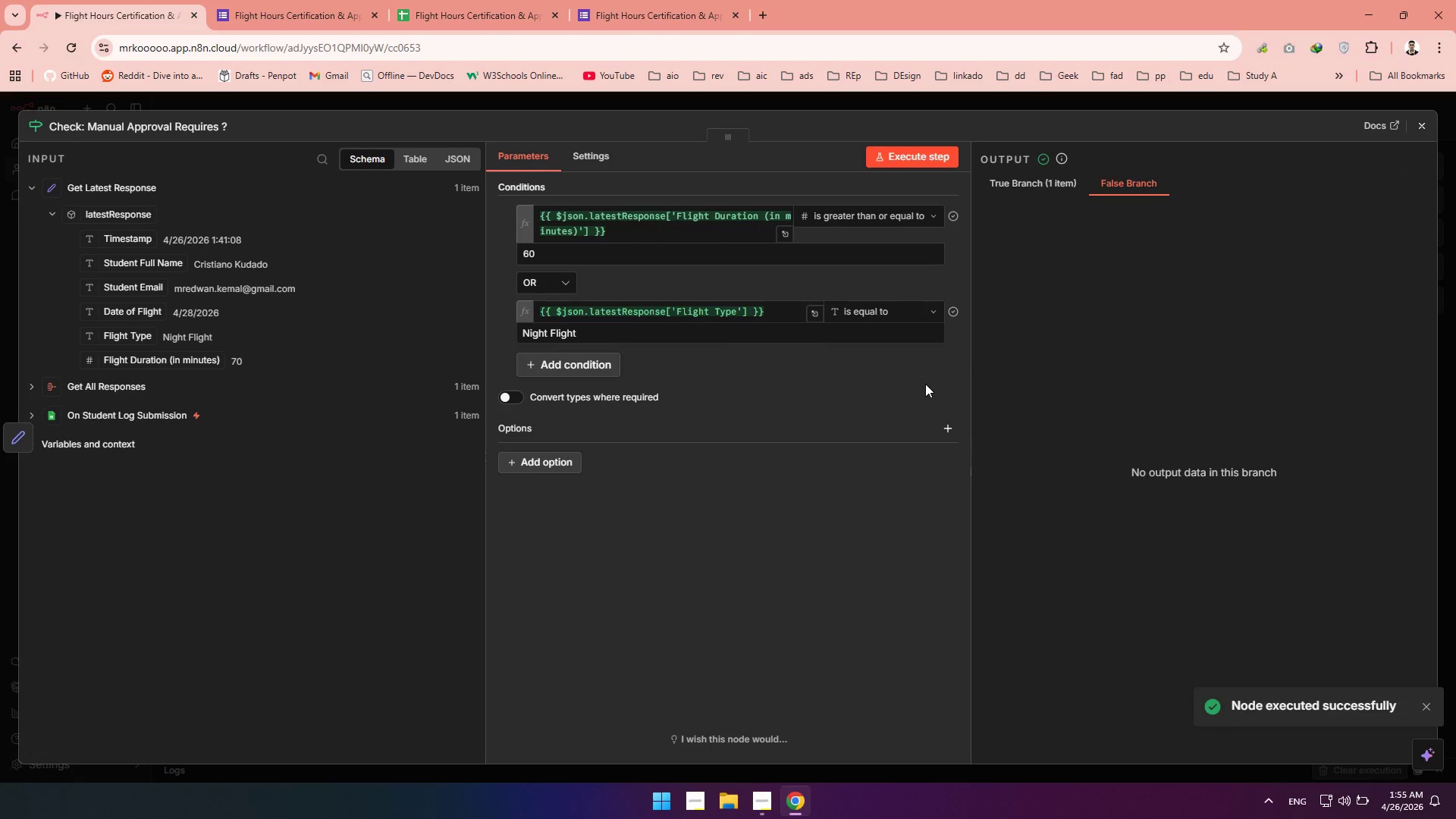 
left_click([956, 429])
 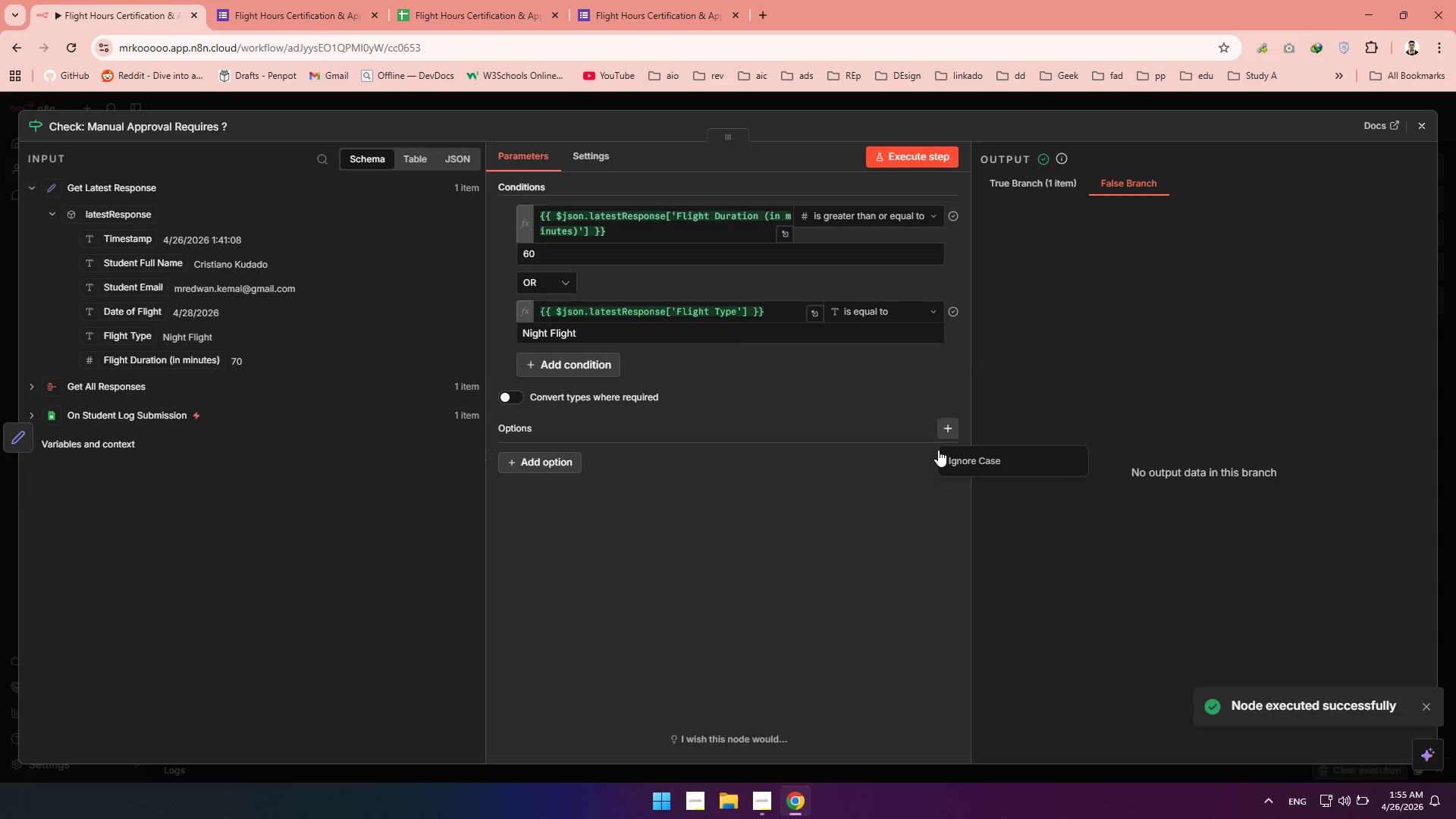 
left_click([915, 475])
 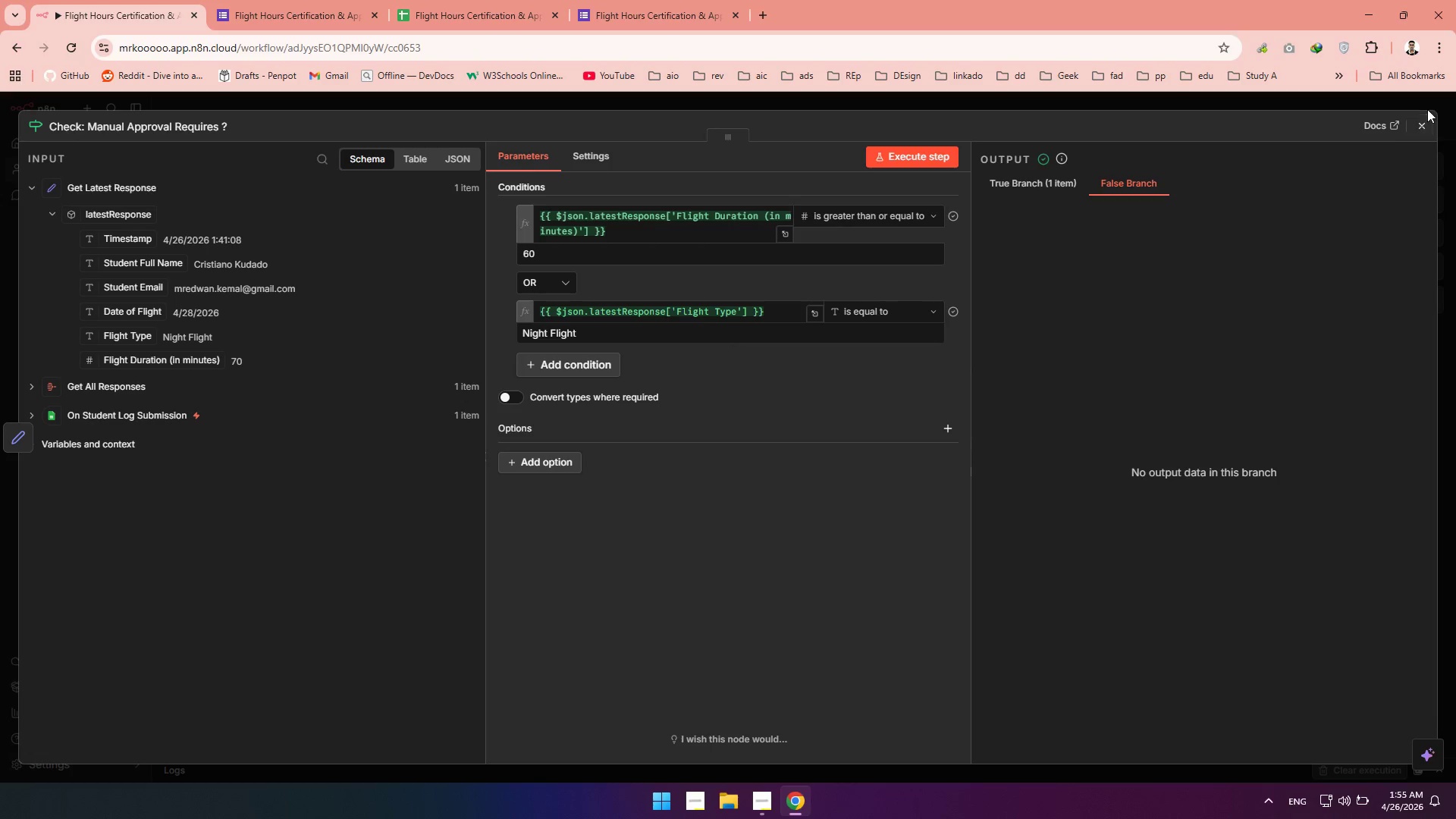 
left_click([1420, 123])
 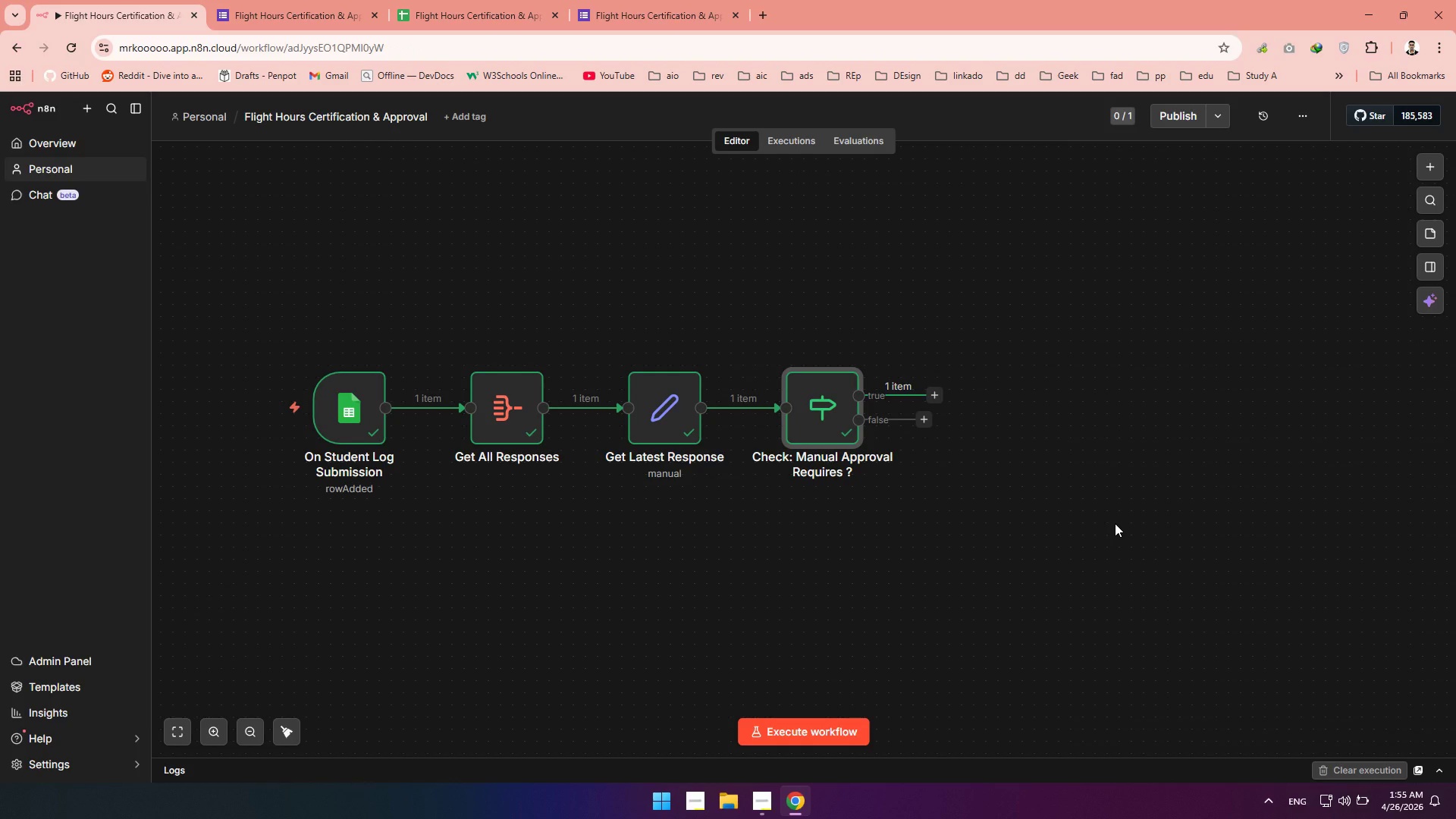 
wait(29.53)
 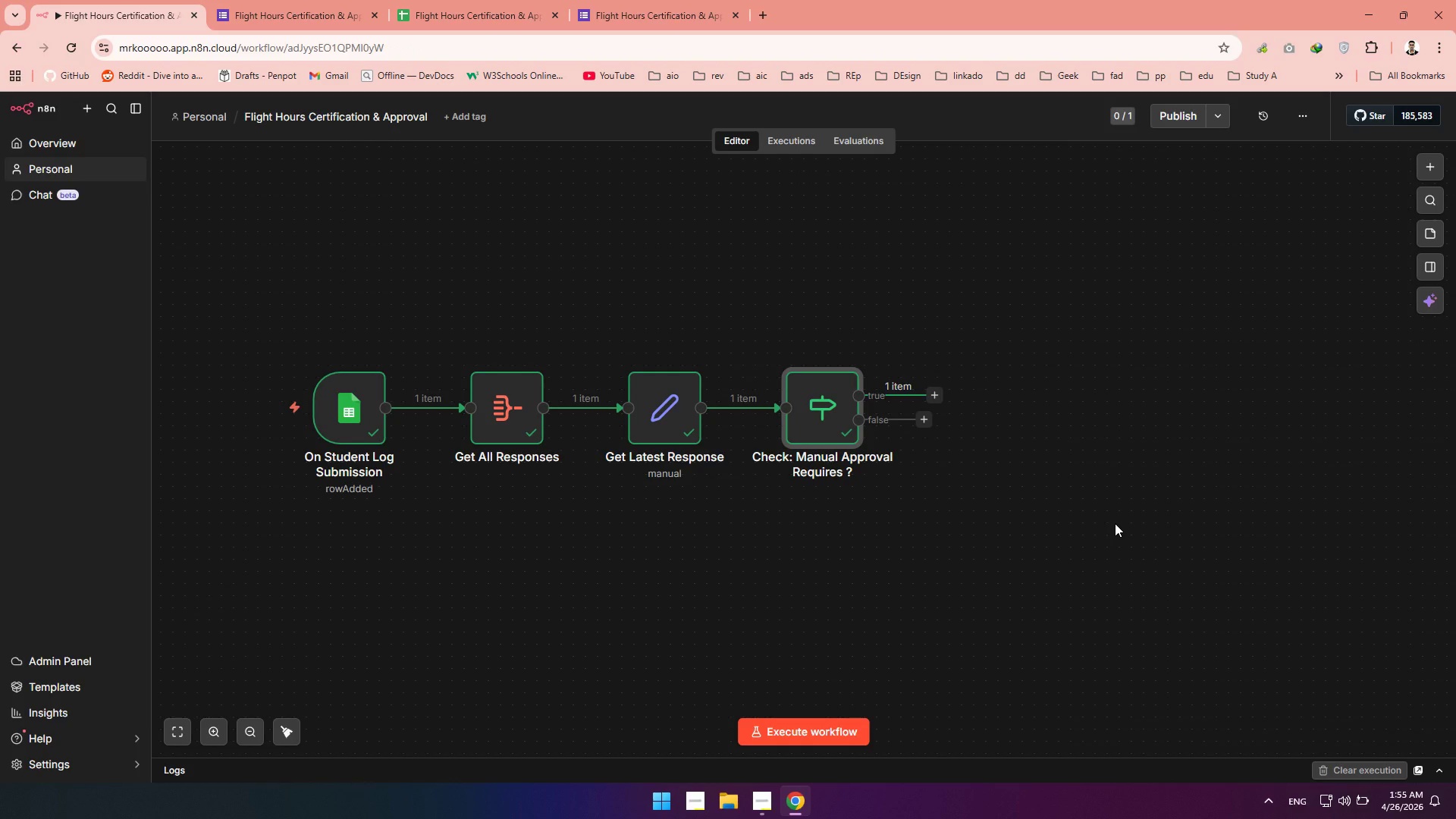 
left_click([760, 12])
 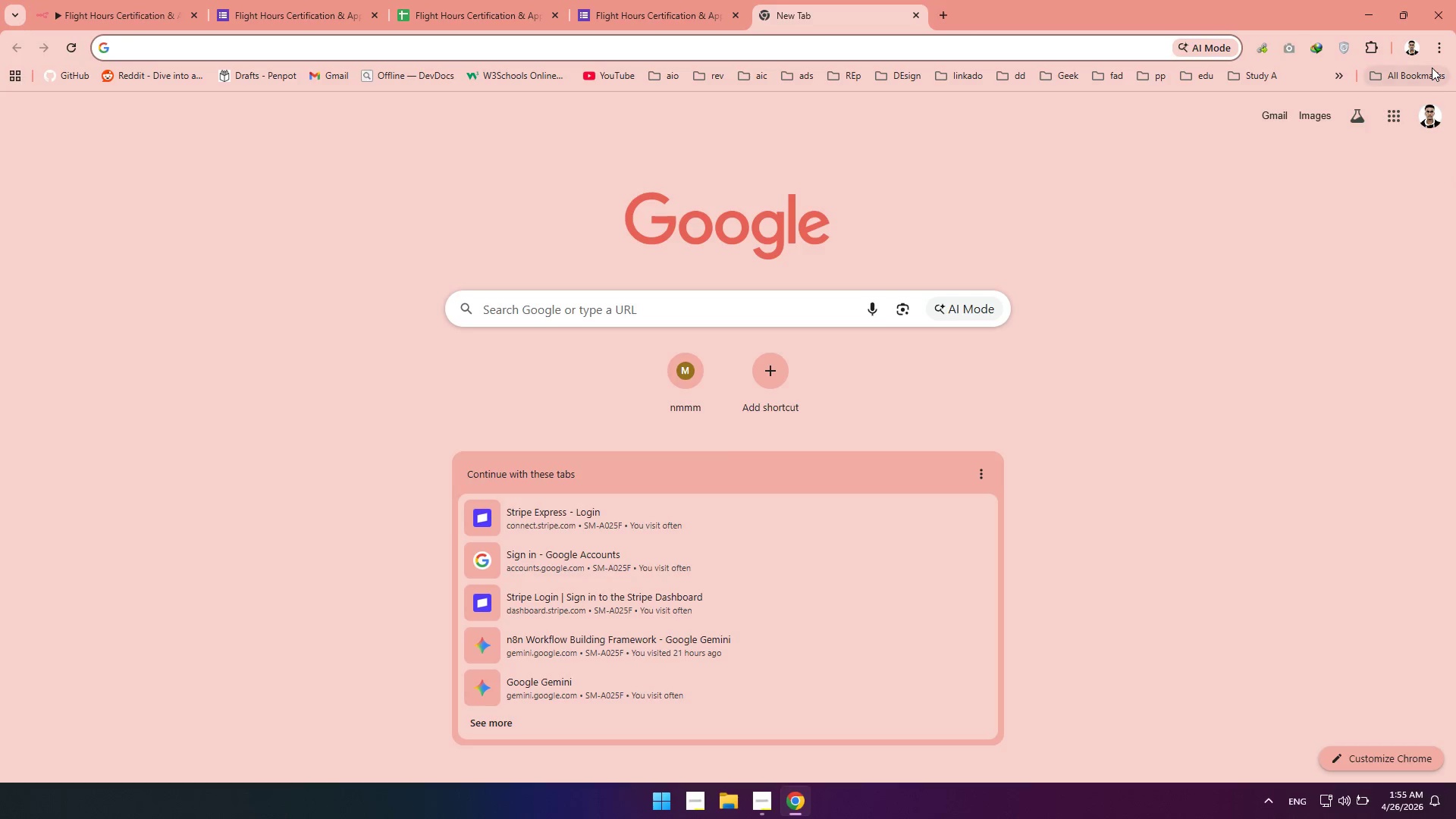 
left_click([1397, 109])
 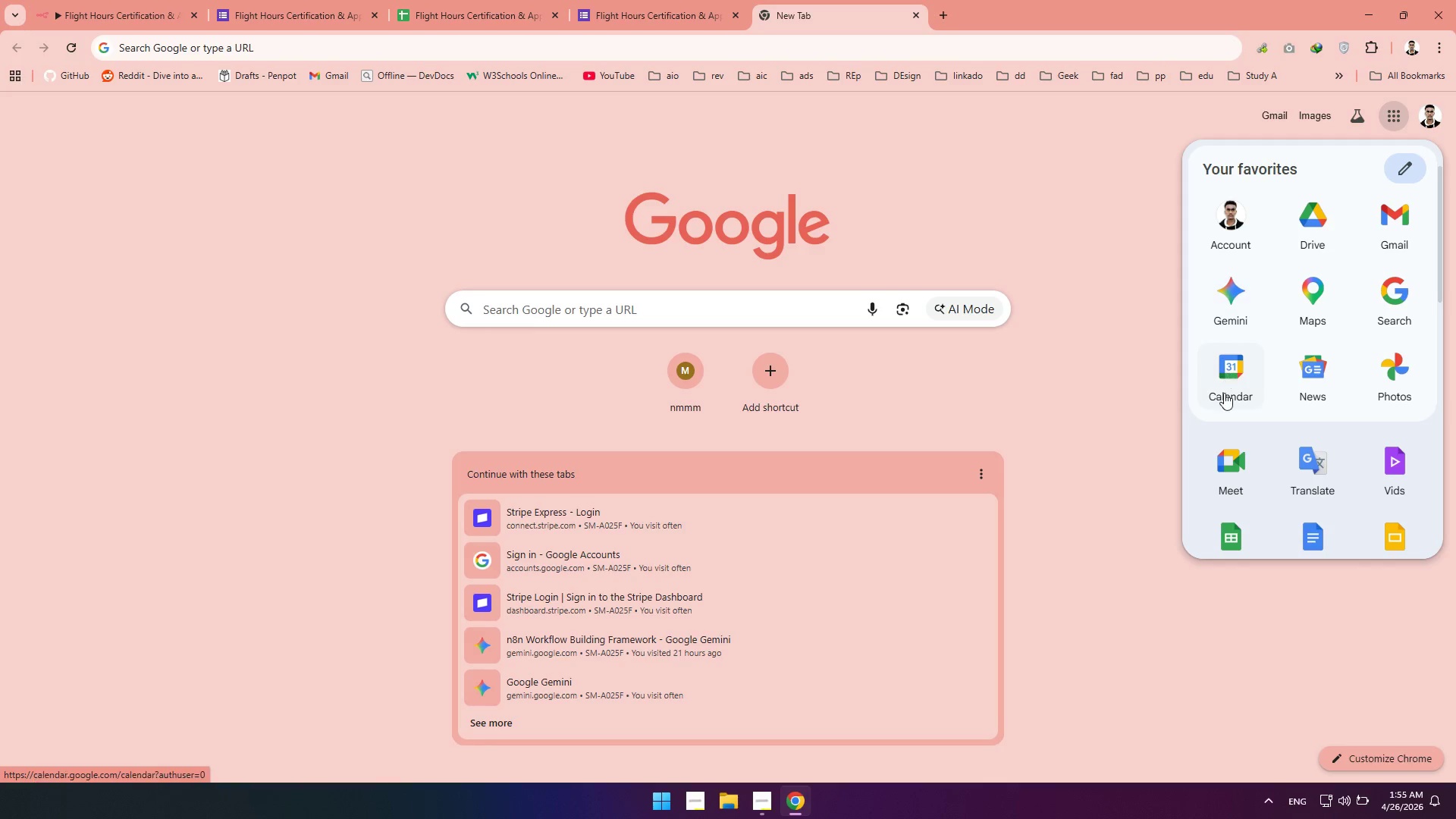 
wait(7.92)
 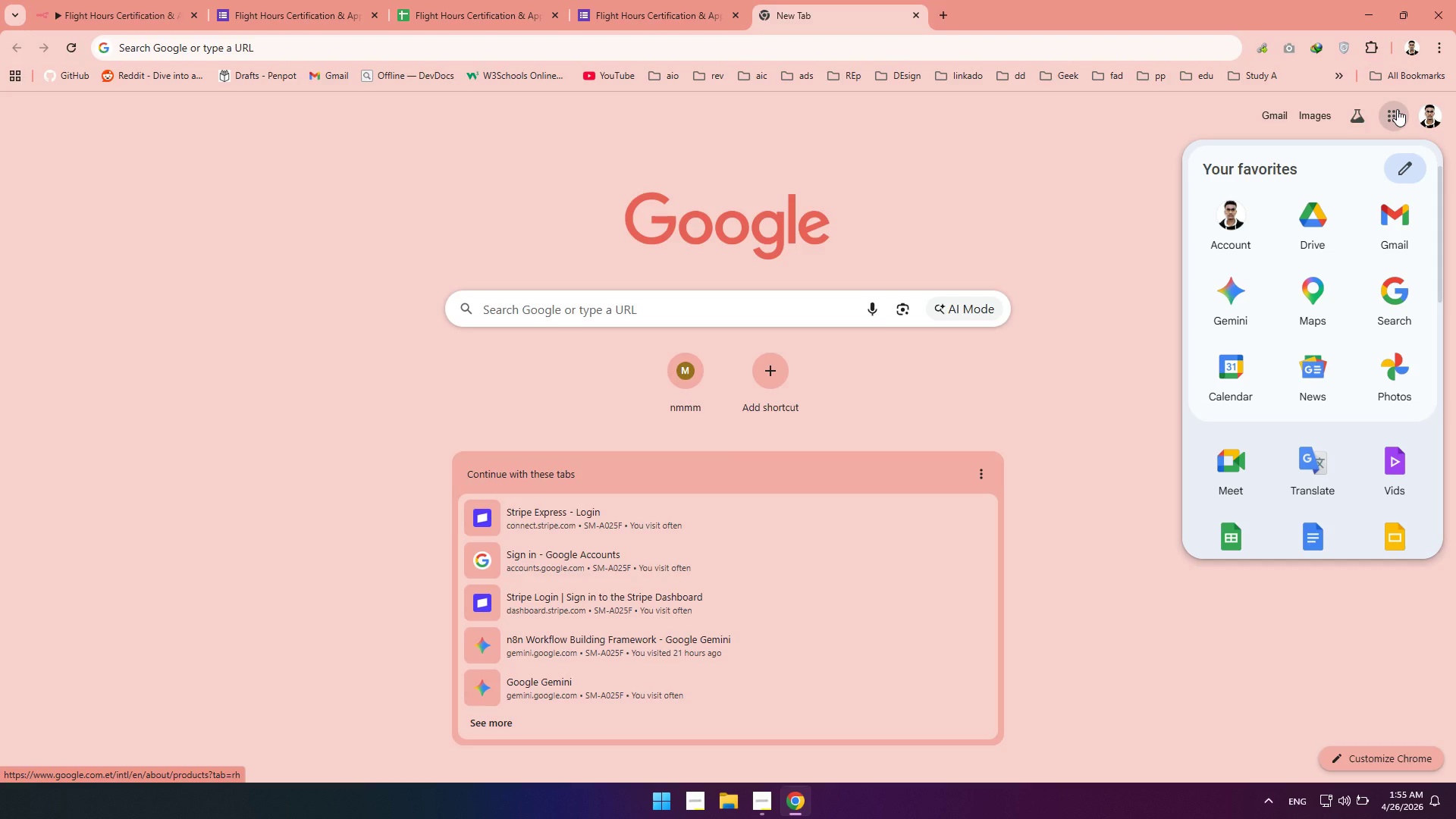 
left_click([1232, 463])
 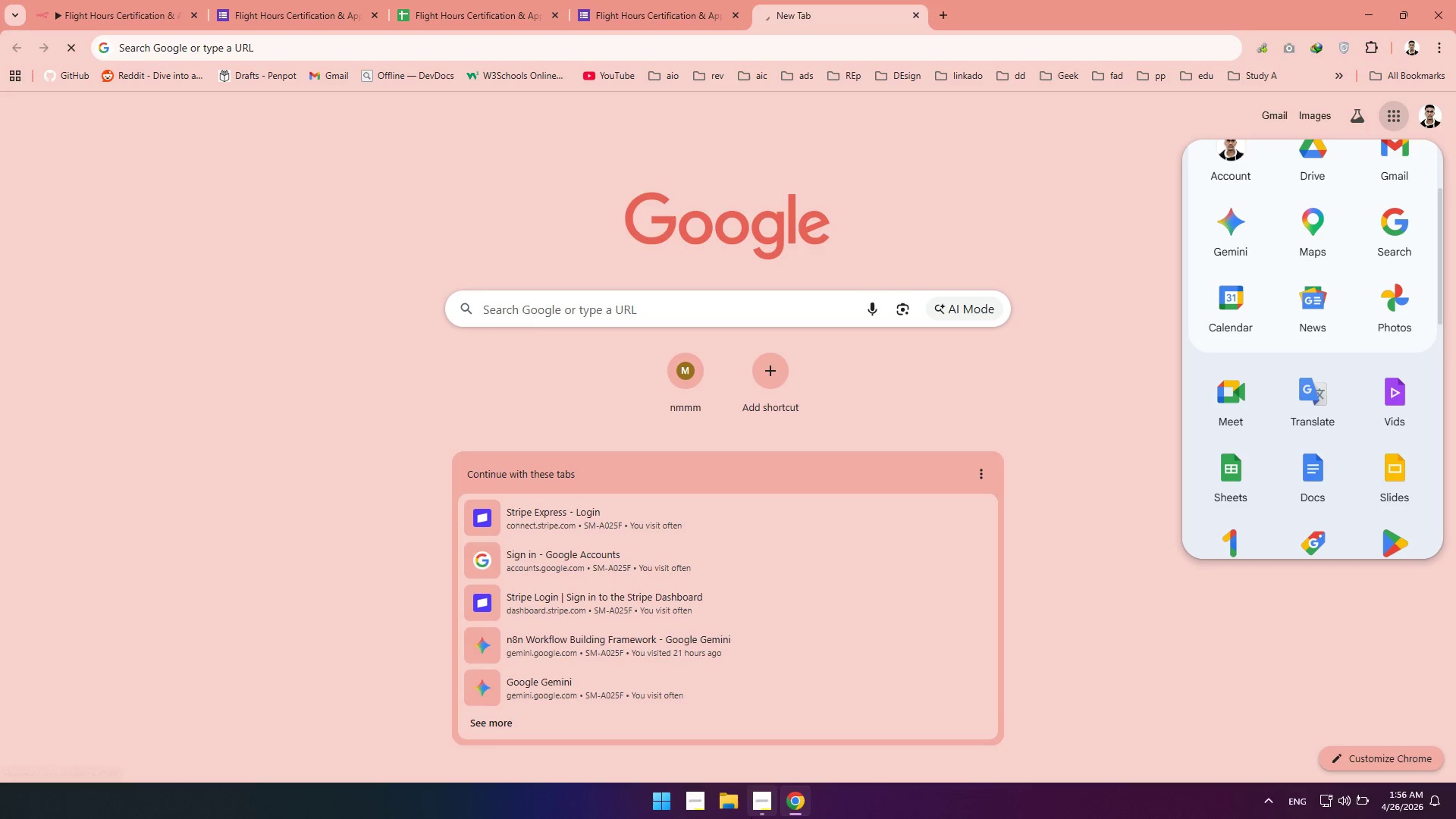 
left_click([748, 818])